 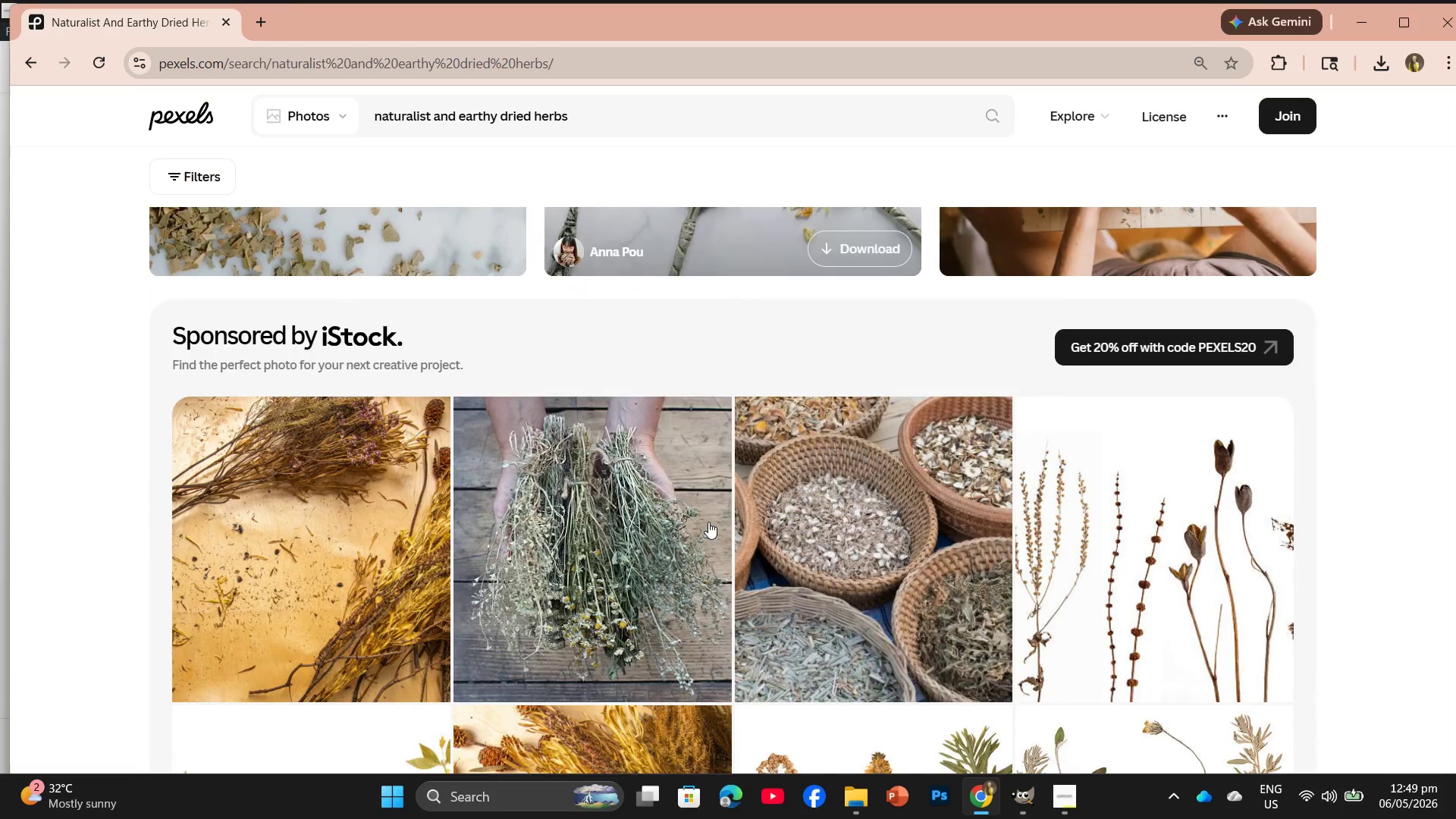 
scroll: coordinate [708, 523], scroll_direction: down, amount: 9.0
 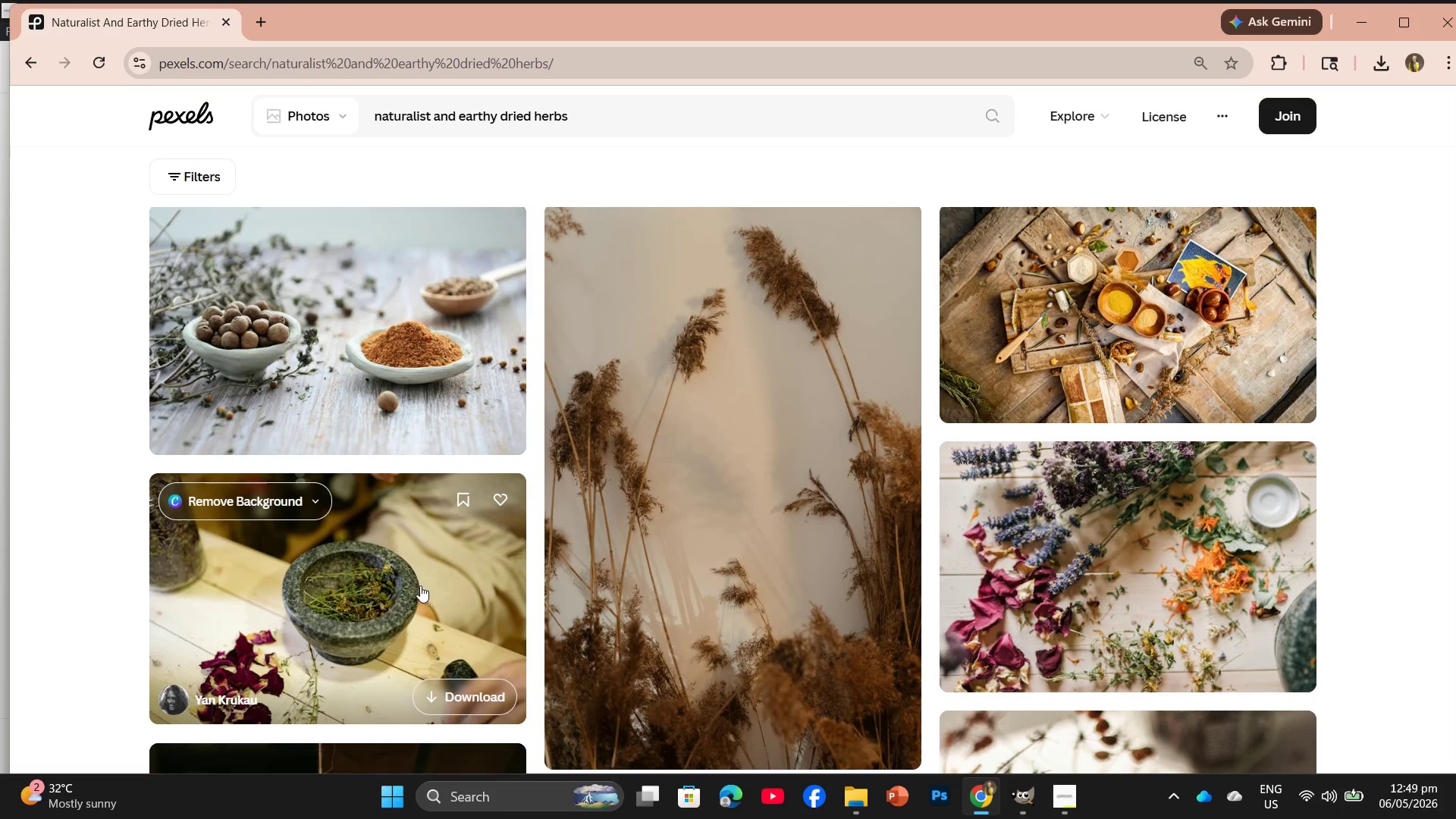 
left_click([454, 693])
 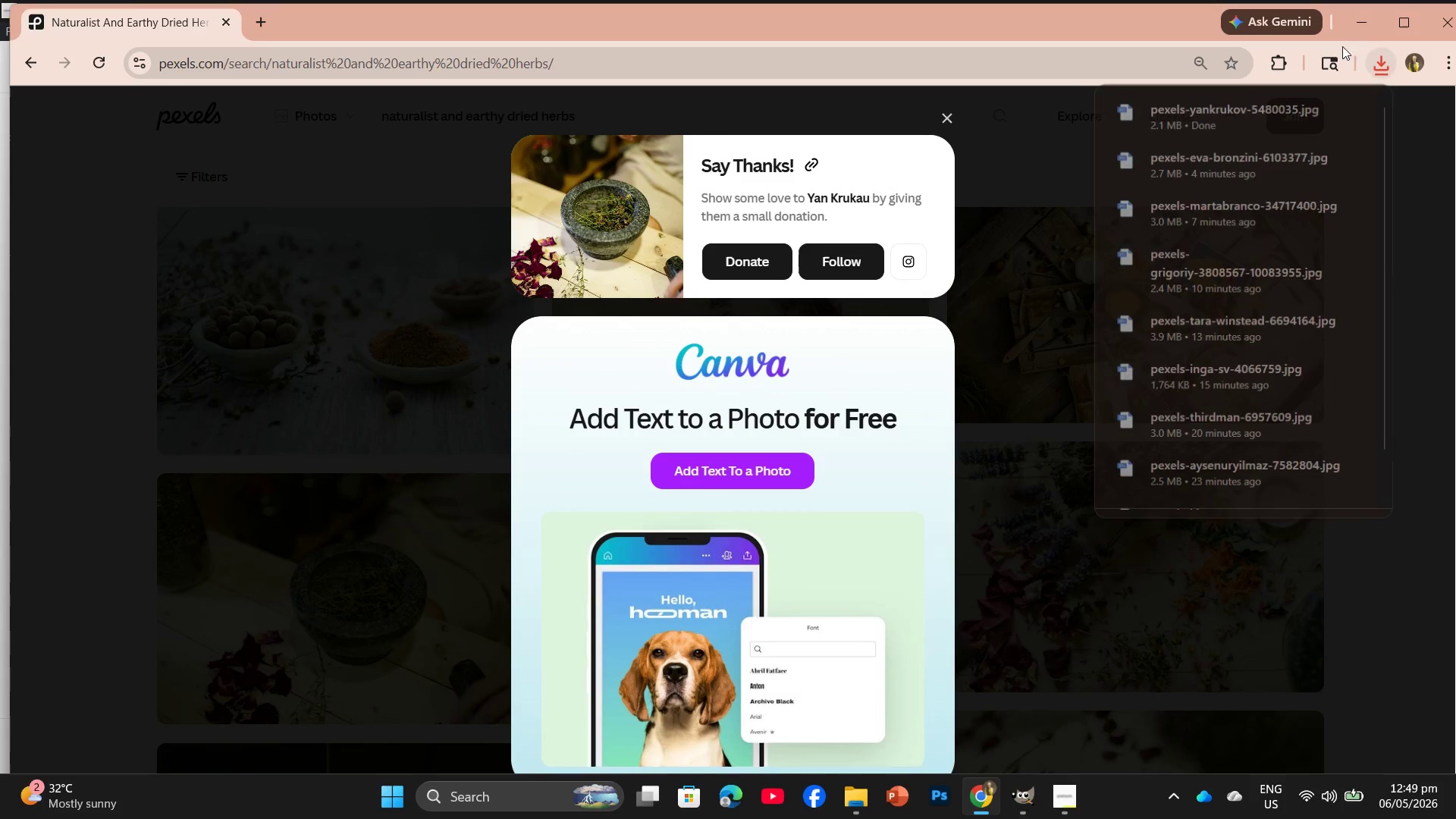 
left_click_drag(start_coordinate=[1208, 108], to_coordinate=[318, 58])
 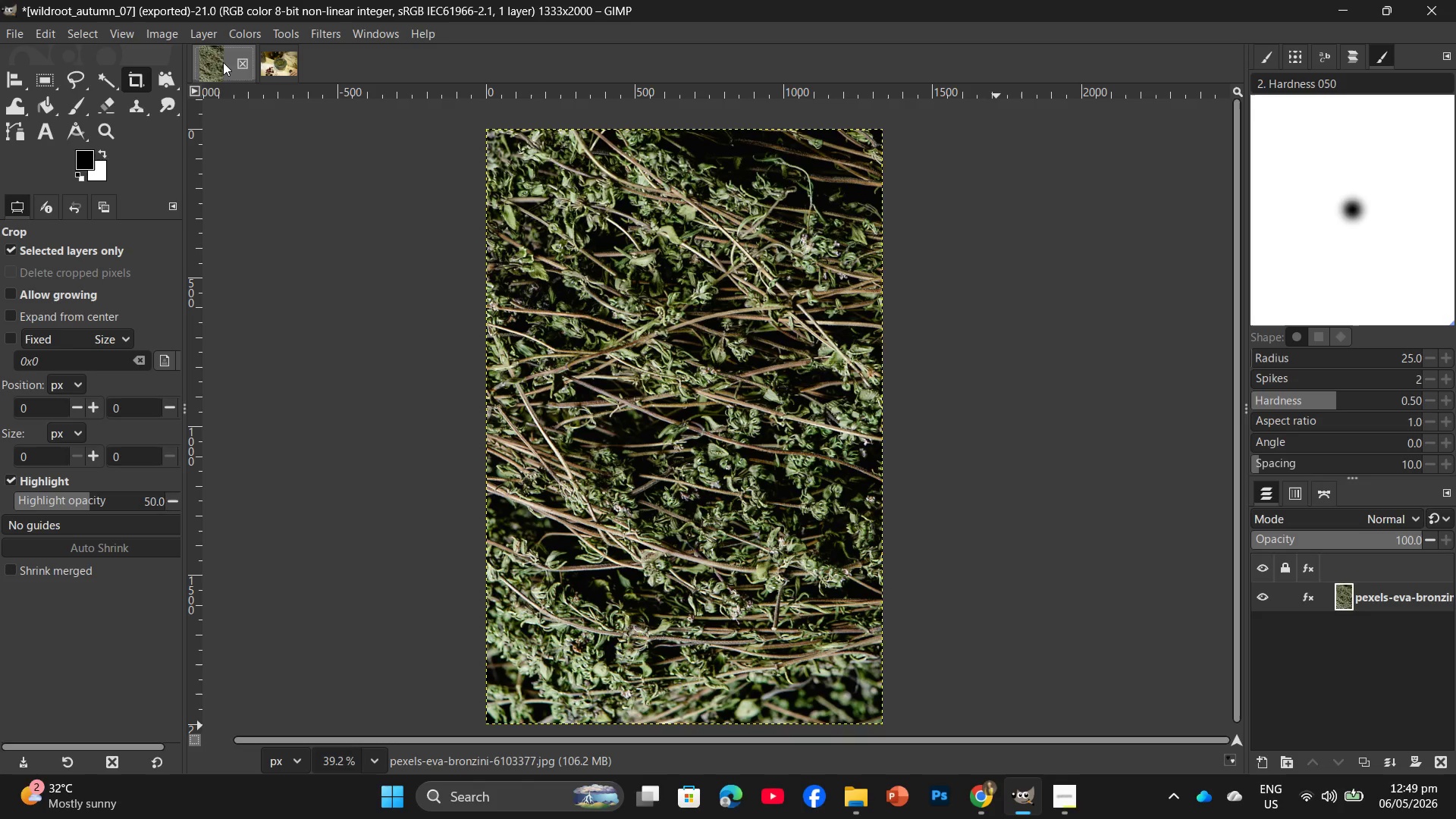 
left_click([240, 66])
 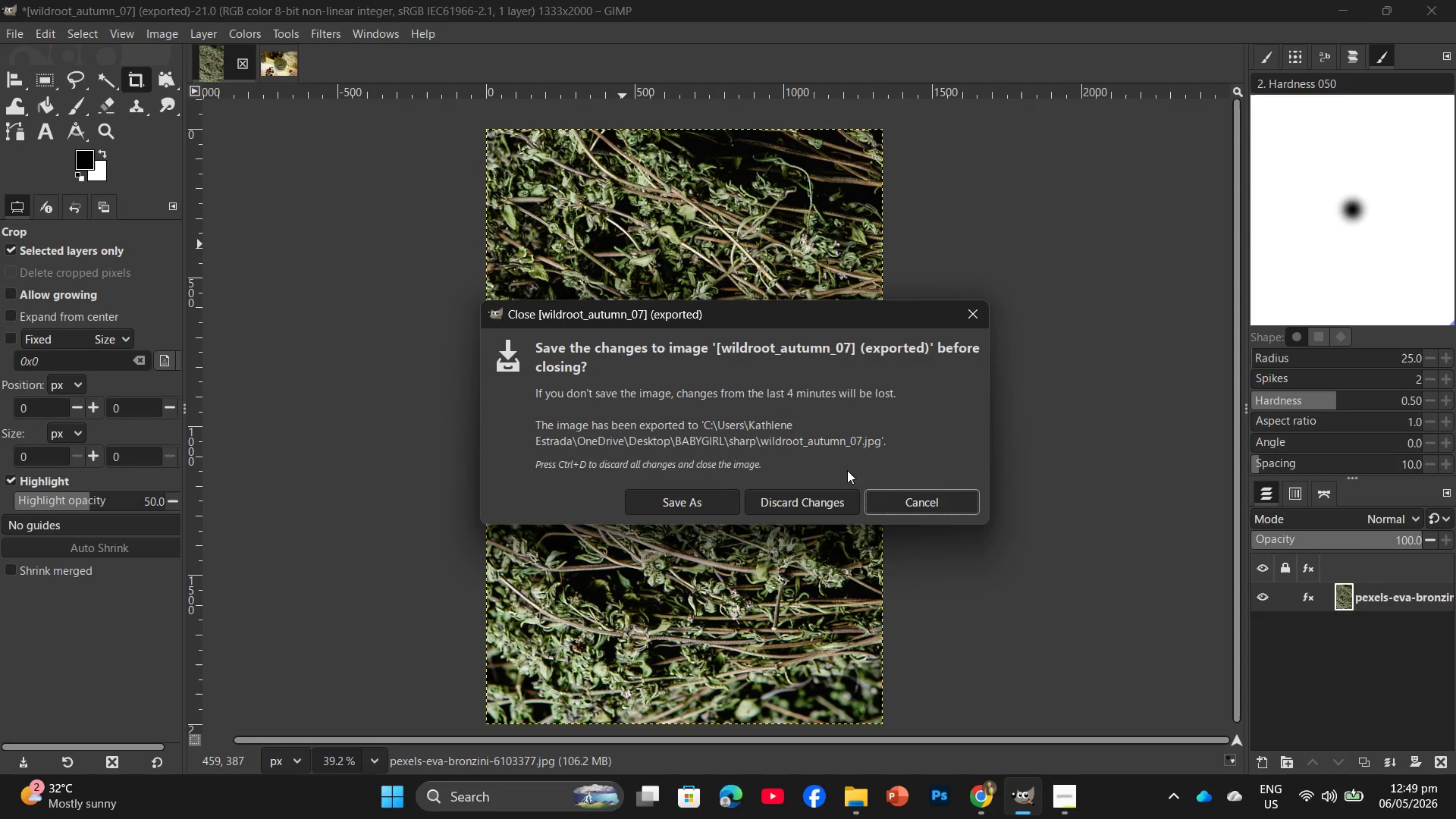 
left_click([842, 504])
 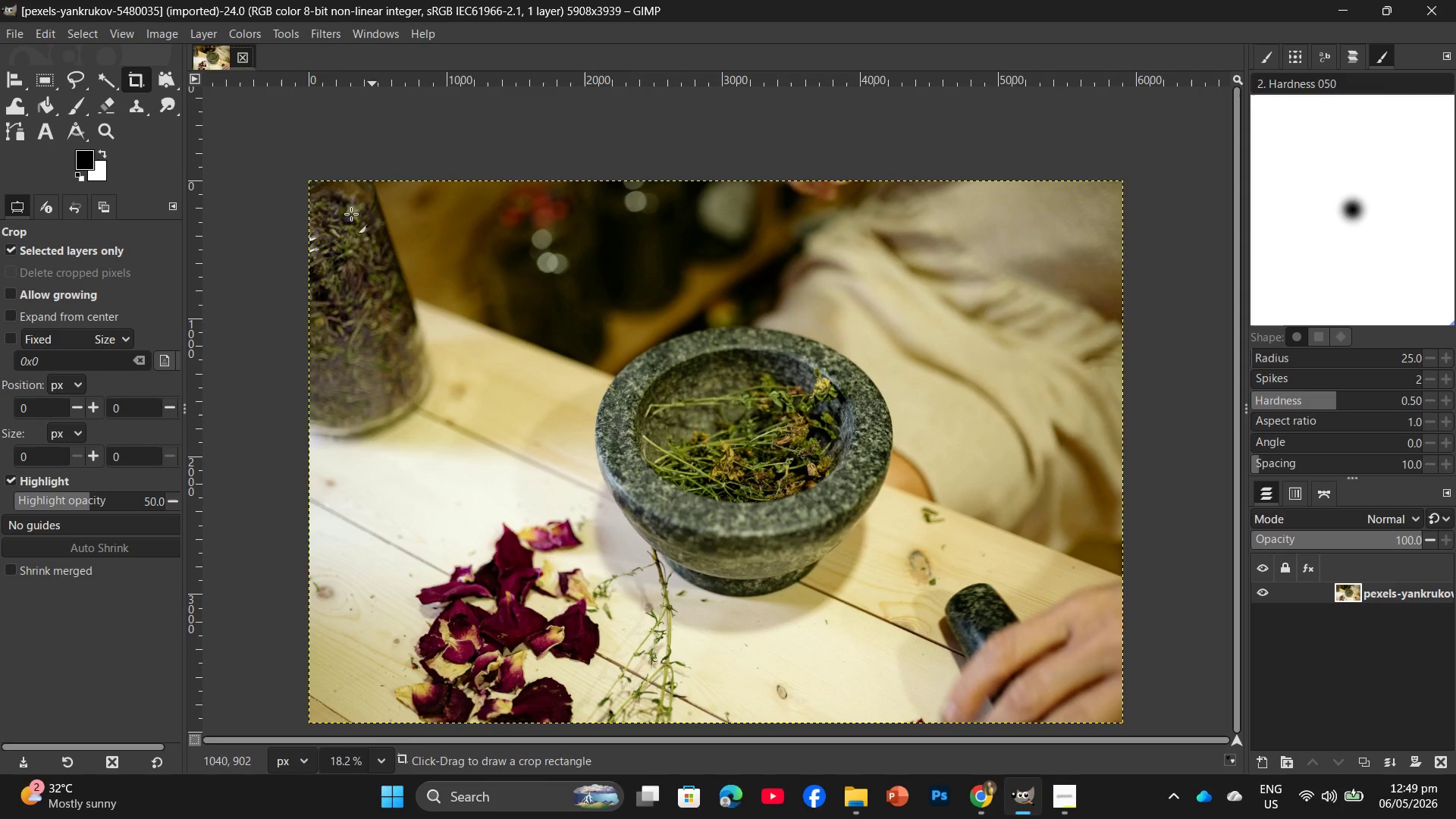 
left_click([168, 37])
 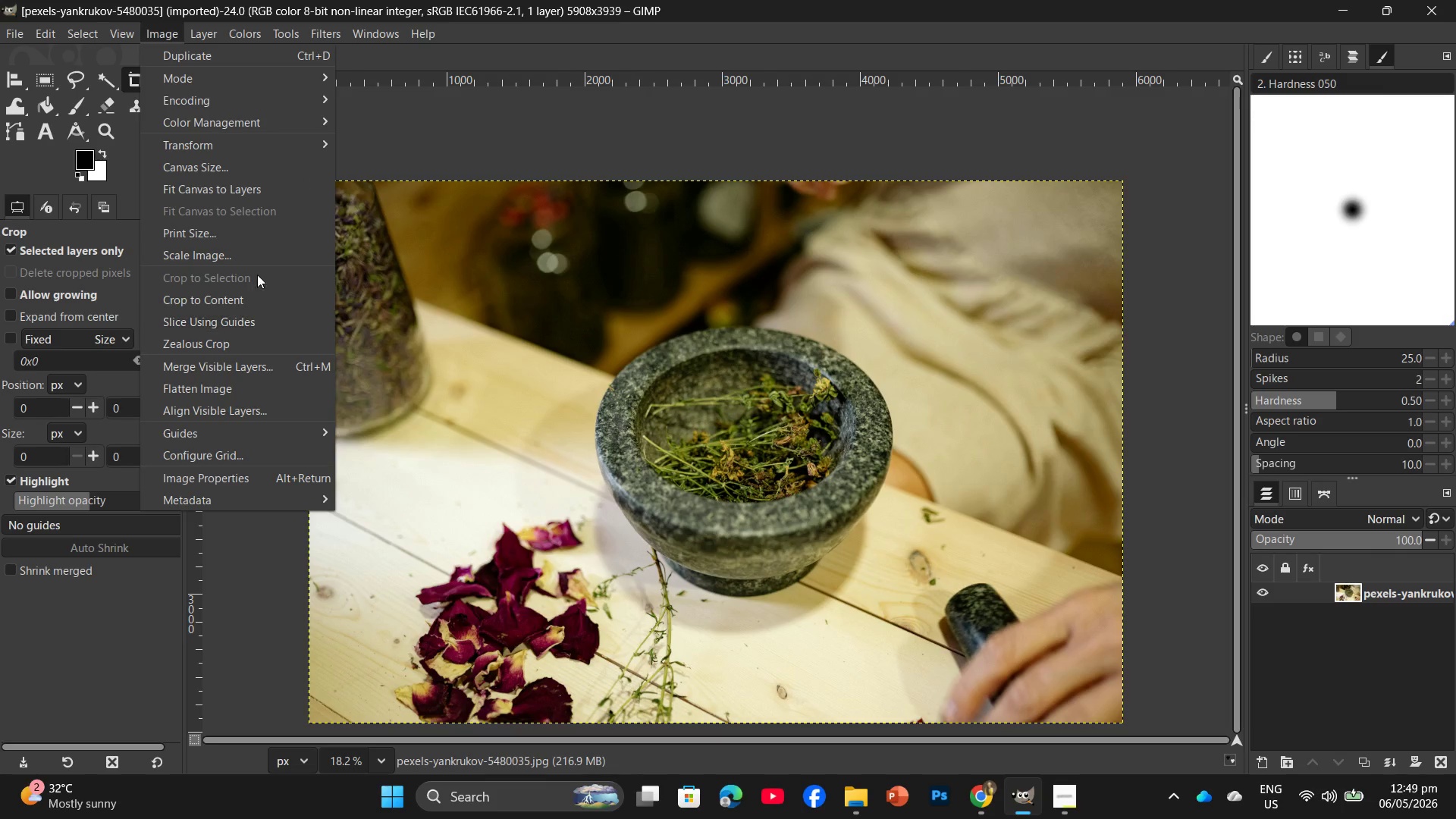 
left_click([280, 257])
 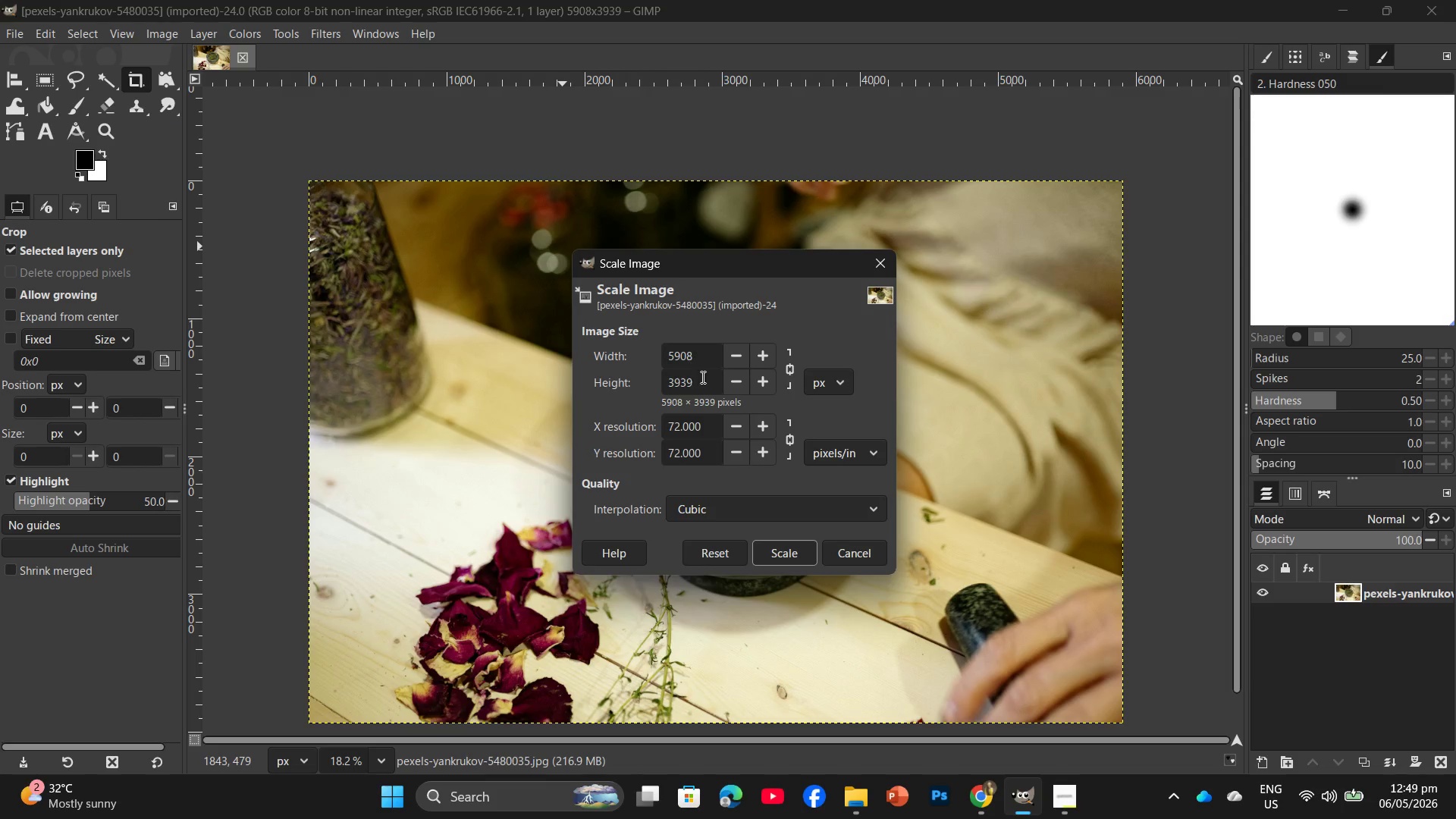 
left_click_drag(start_coordinate=[705, 352], to_coordinate=[663, 356])
 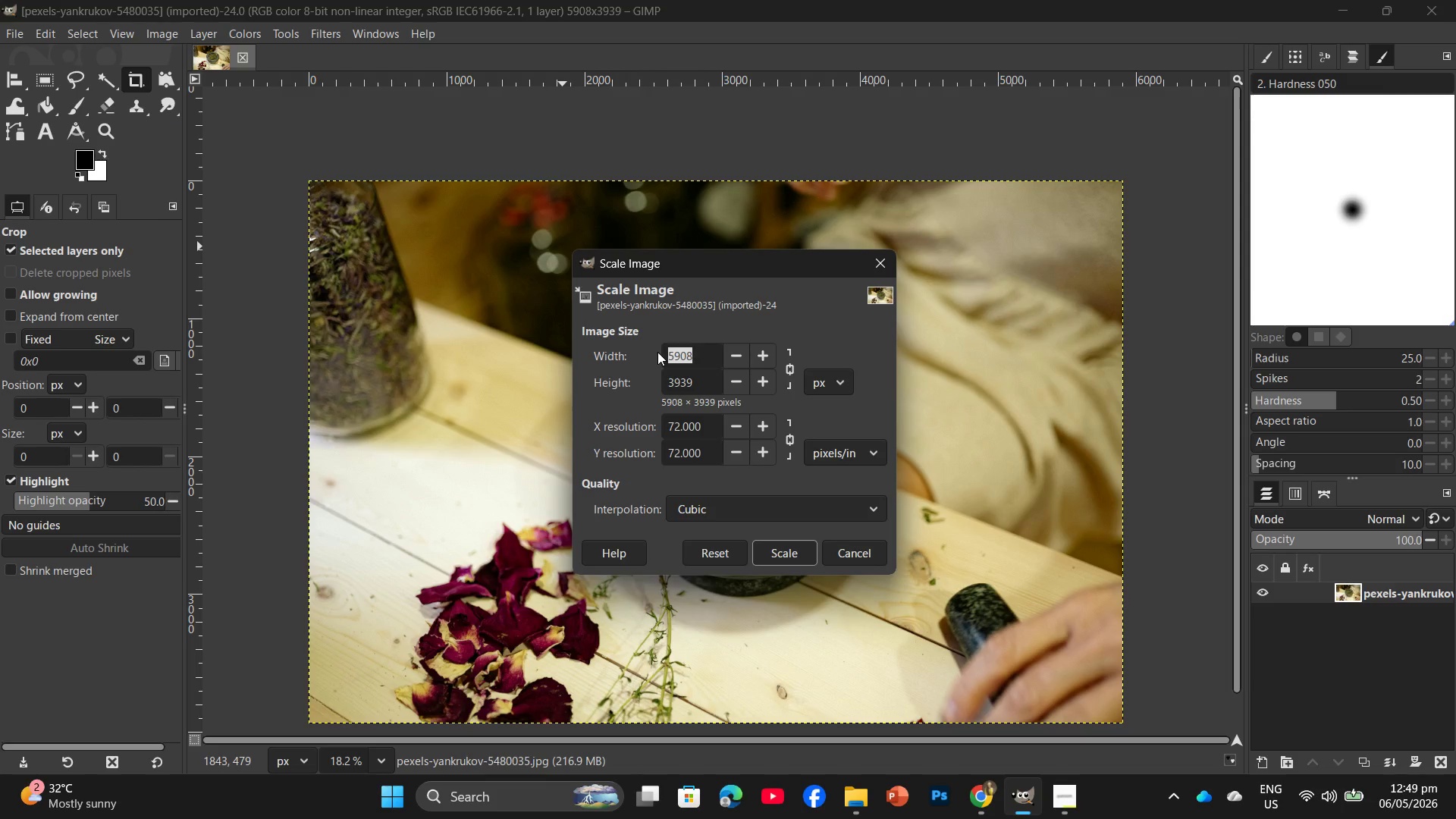 
key(Numpad2)
 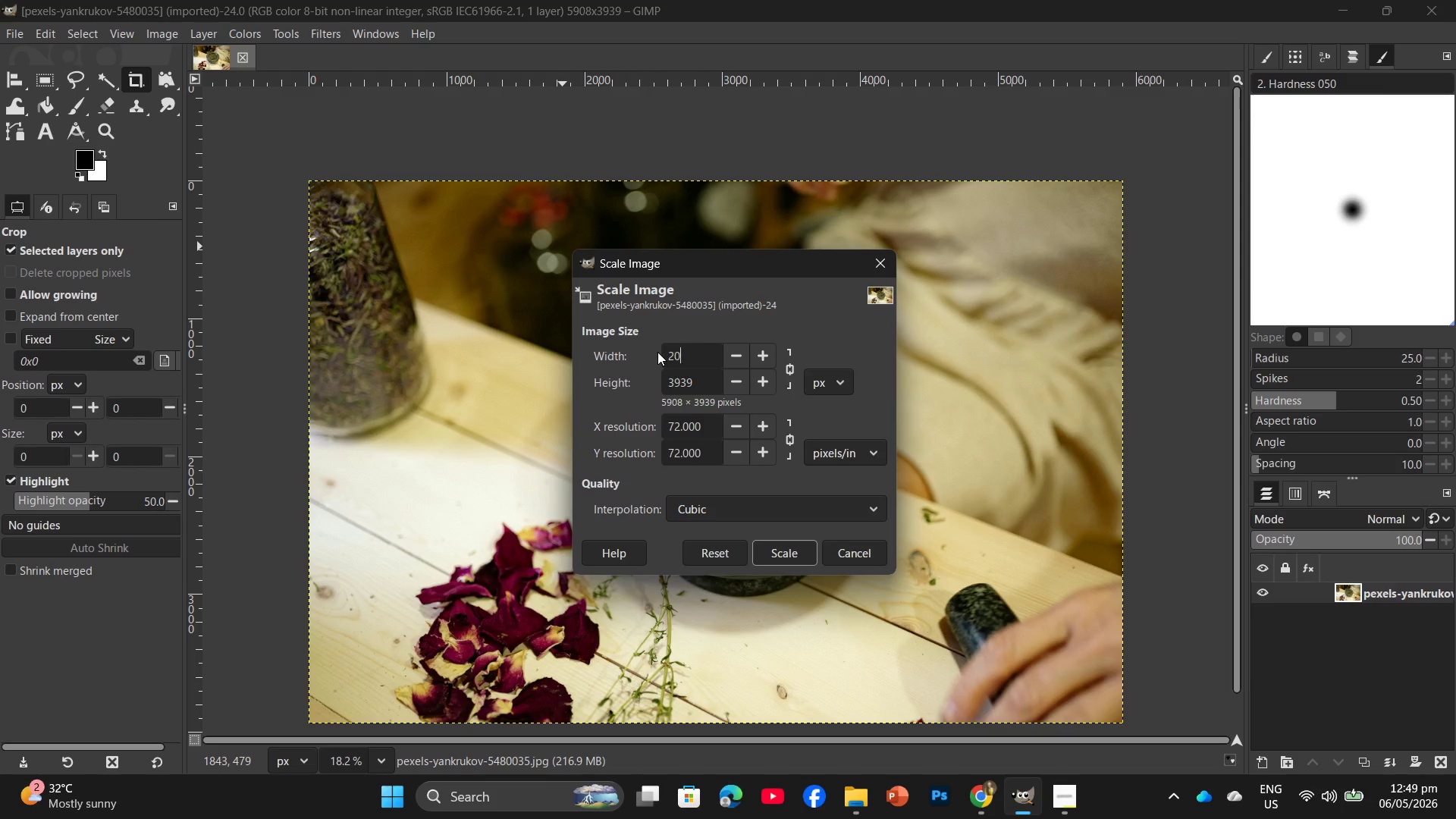 
key(Numpad0)
 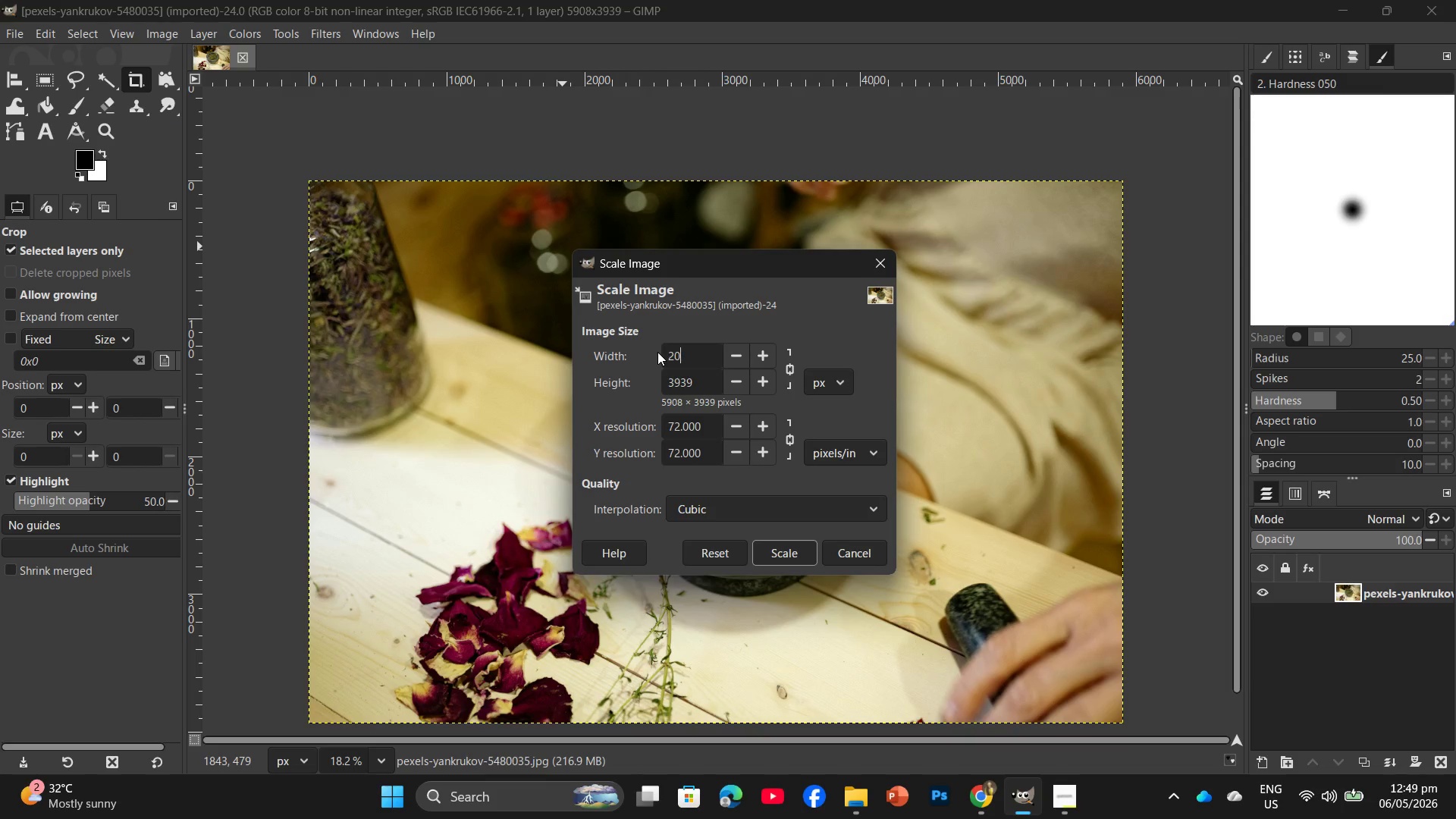 
key(Numpad0)
 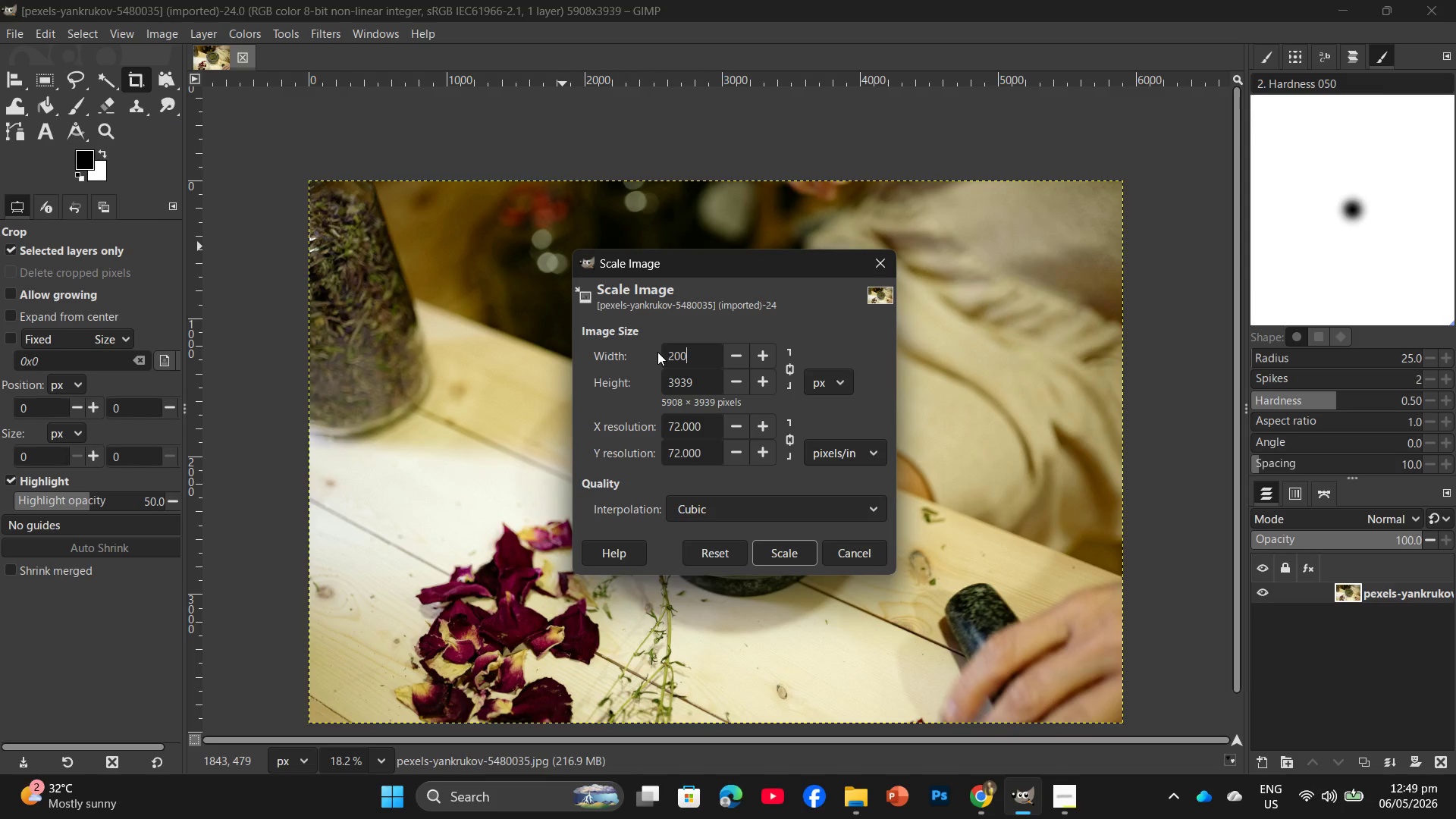 
key(Numpad0)
 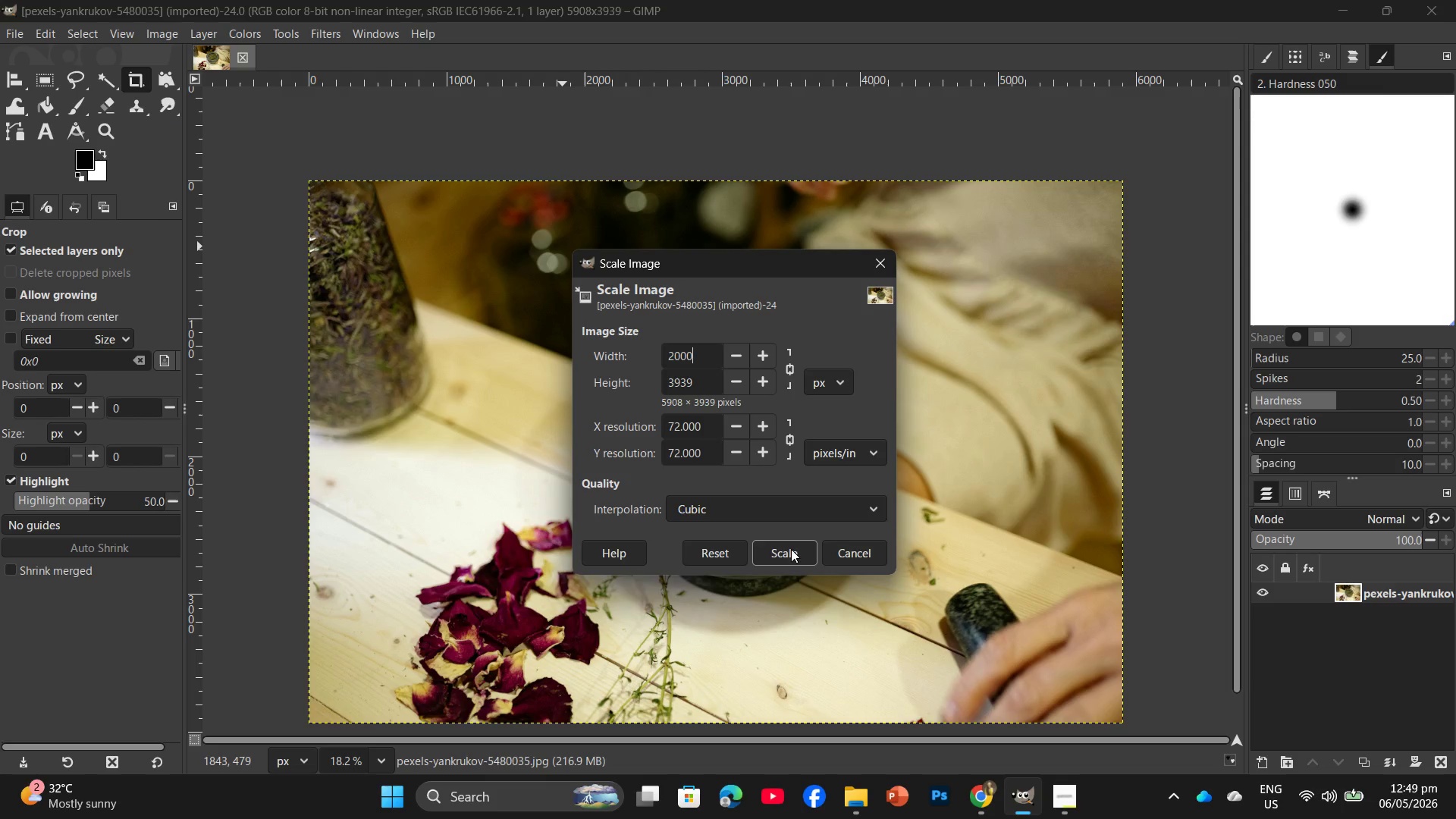 
left_click([792, 560])
 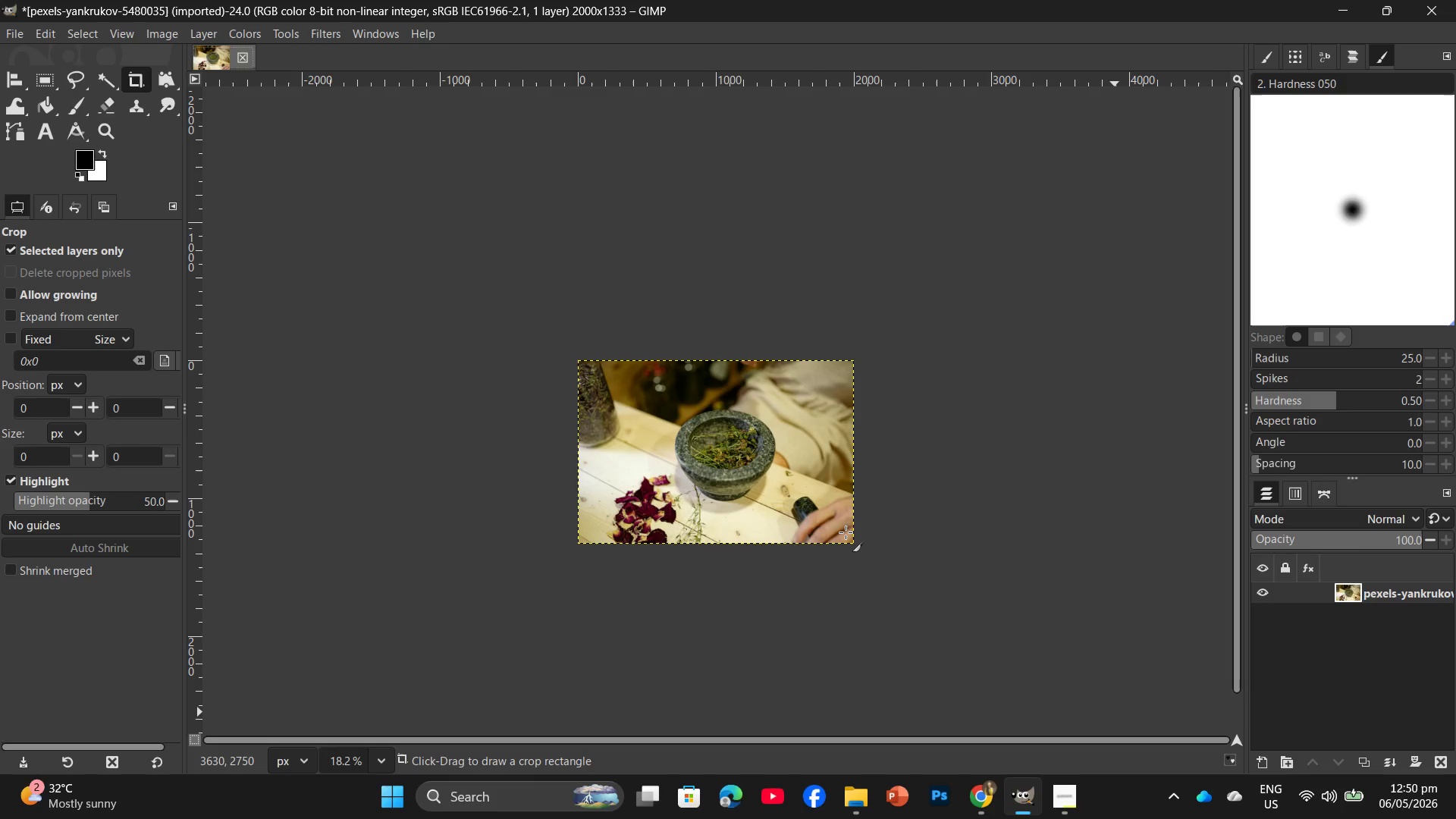 
wait(32.31)
 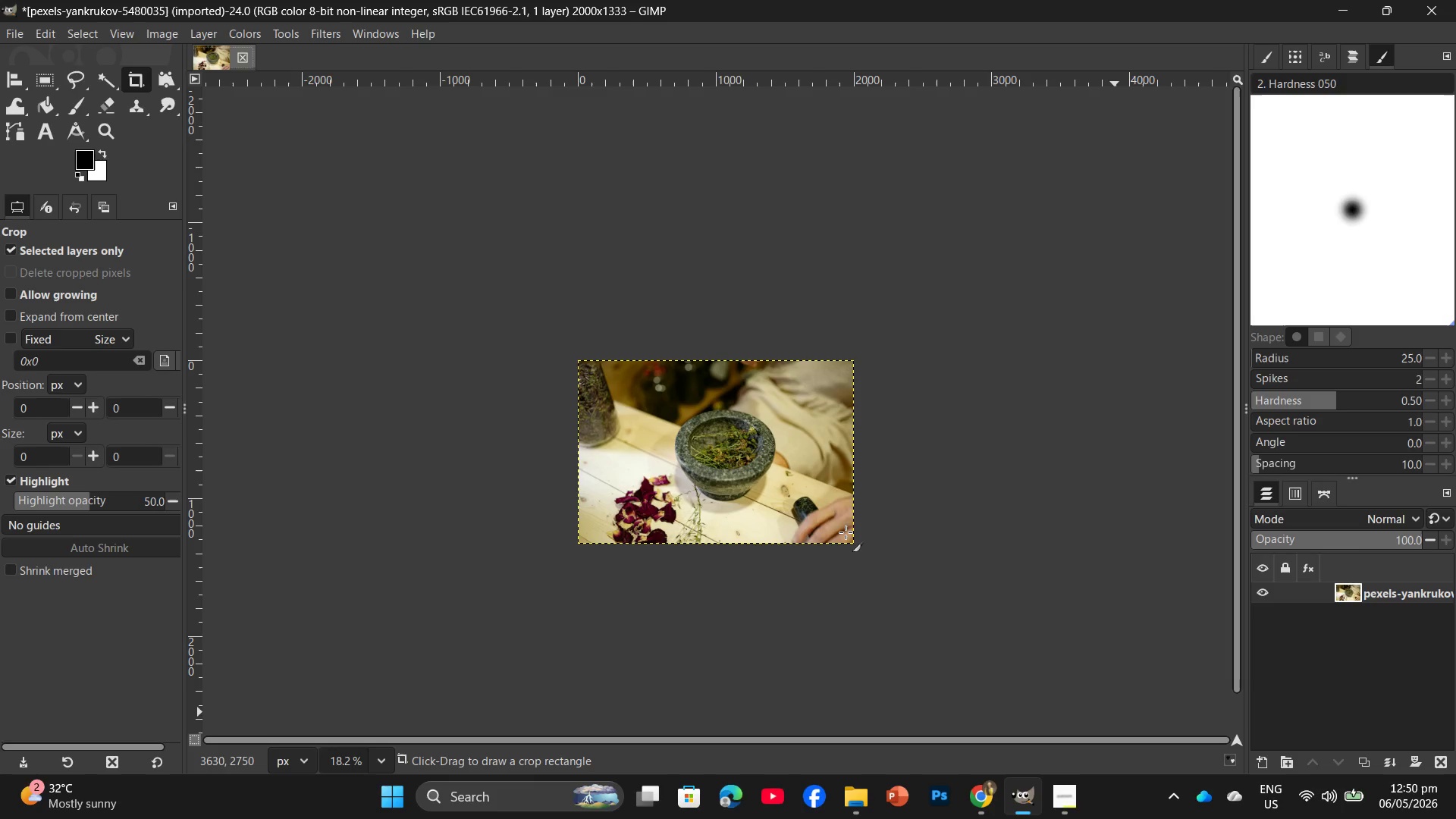 
hold_key(key=ControlLeft, duration=2.95)
scroll: coordinate [610, 322], scroll_direction: up, amount: 20.0
 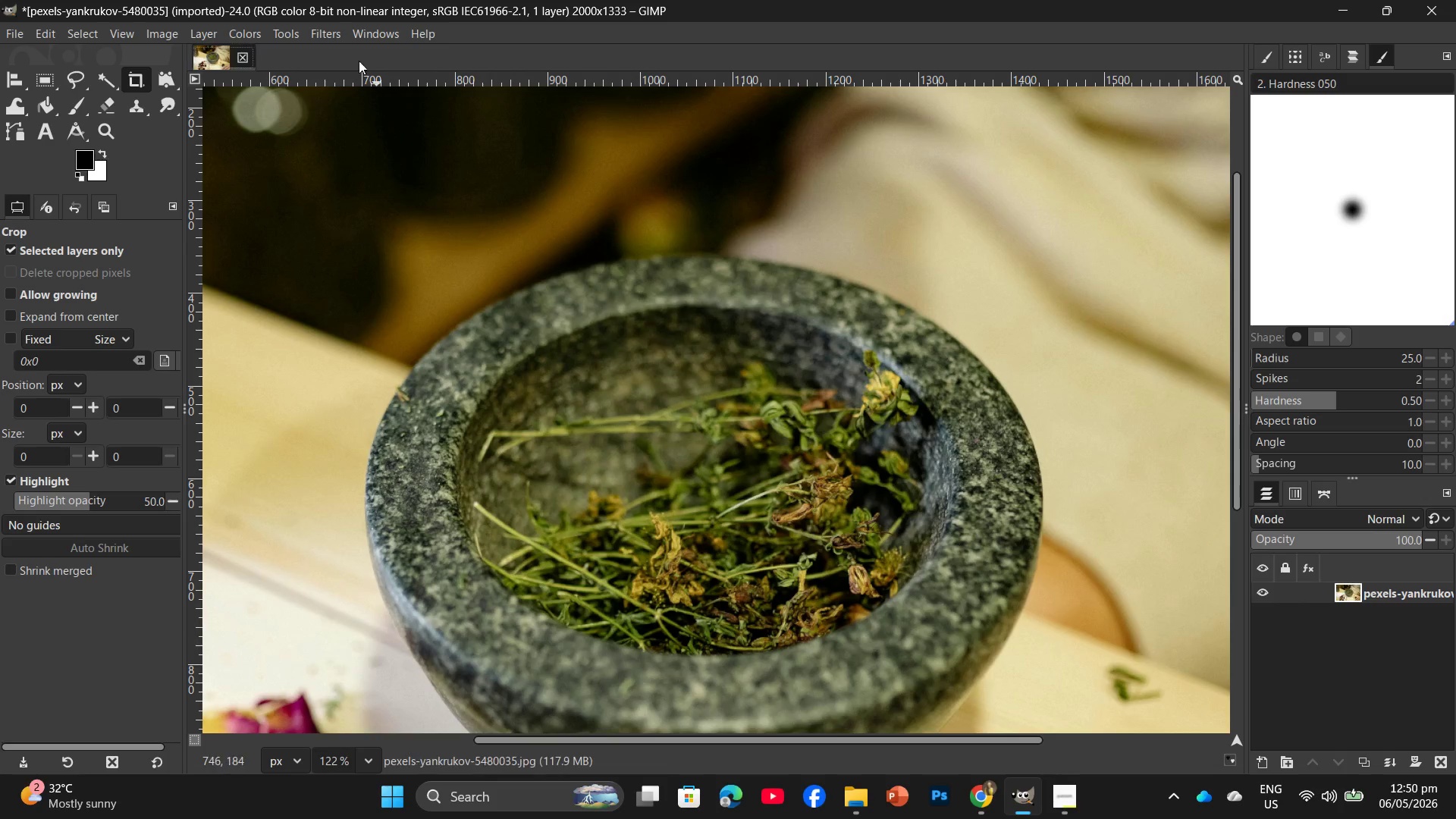 
left_click([311, 33])
 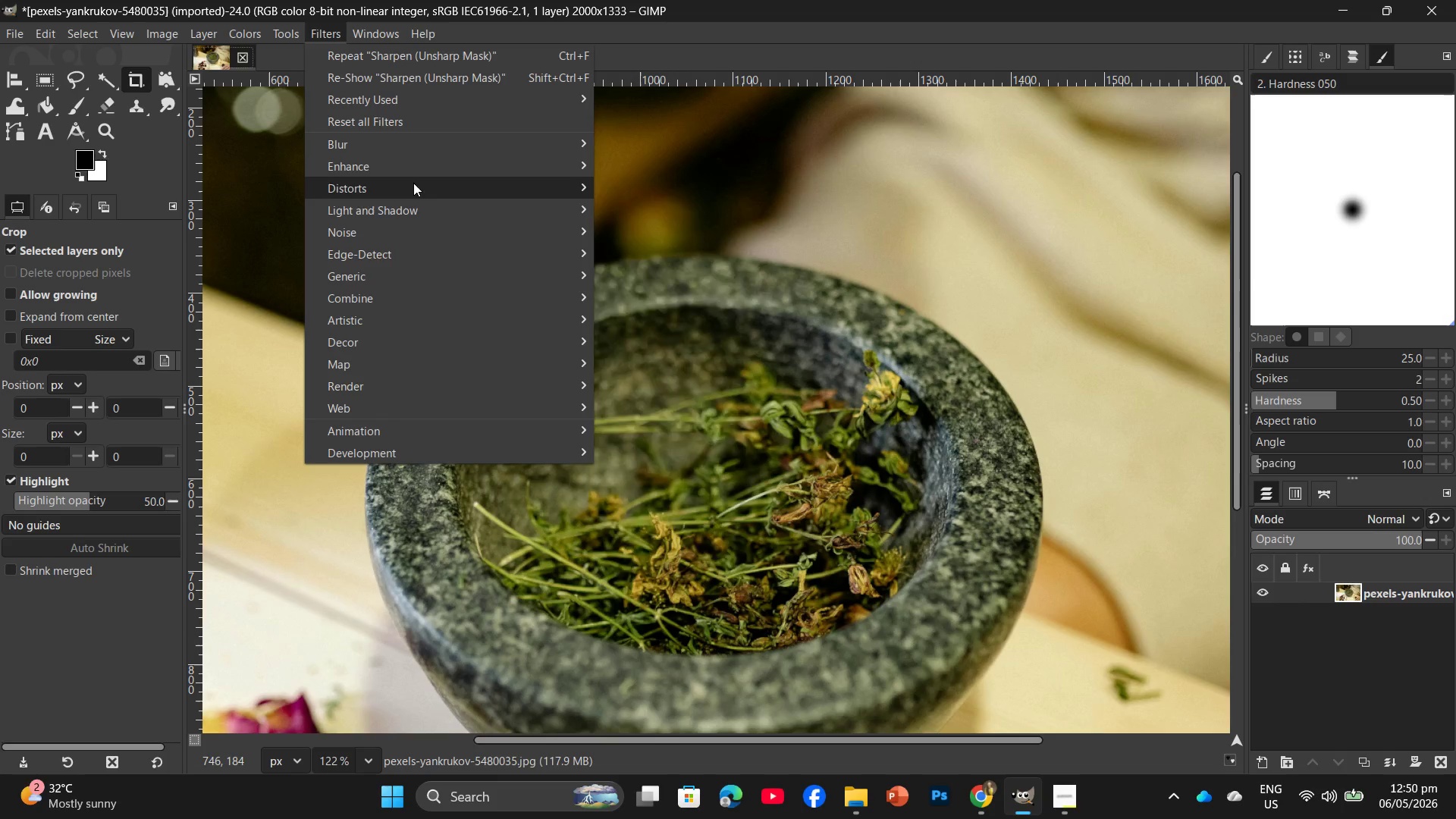 
left_click([428, 165])
 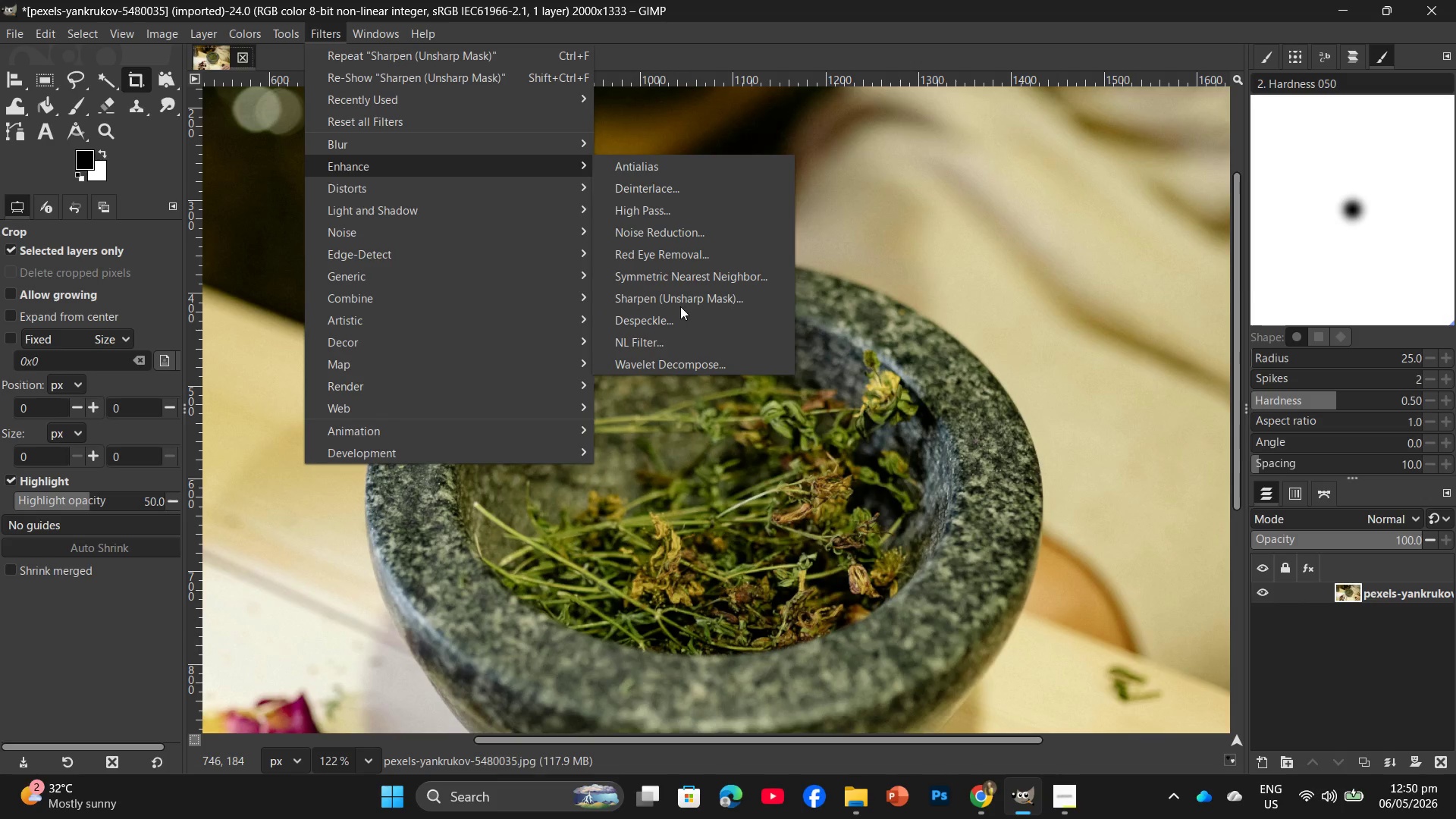 
left_click([692, 297])
 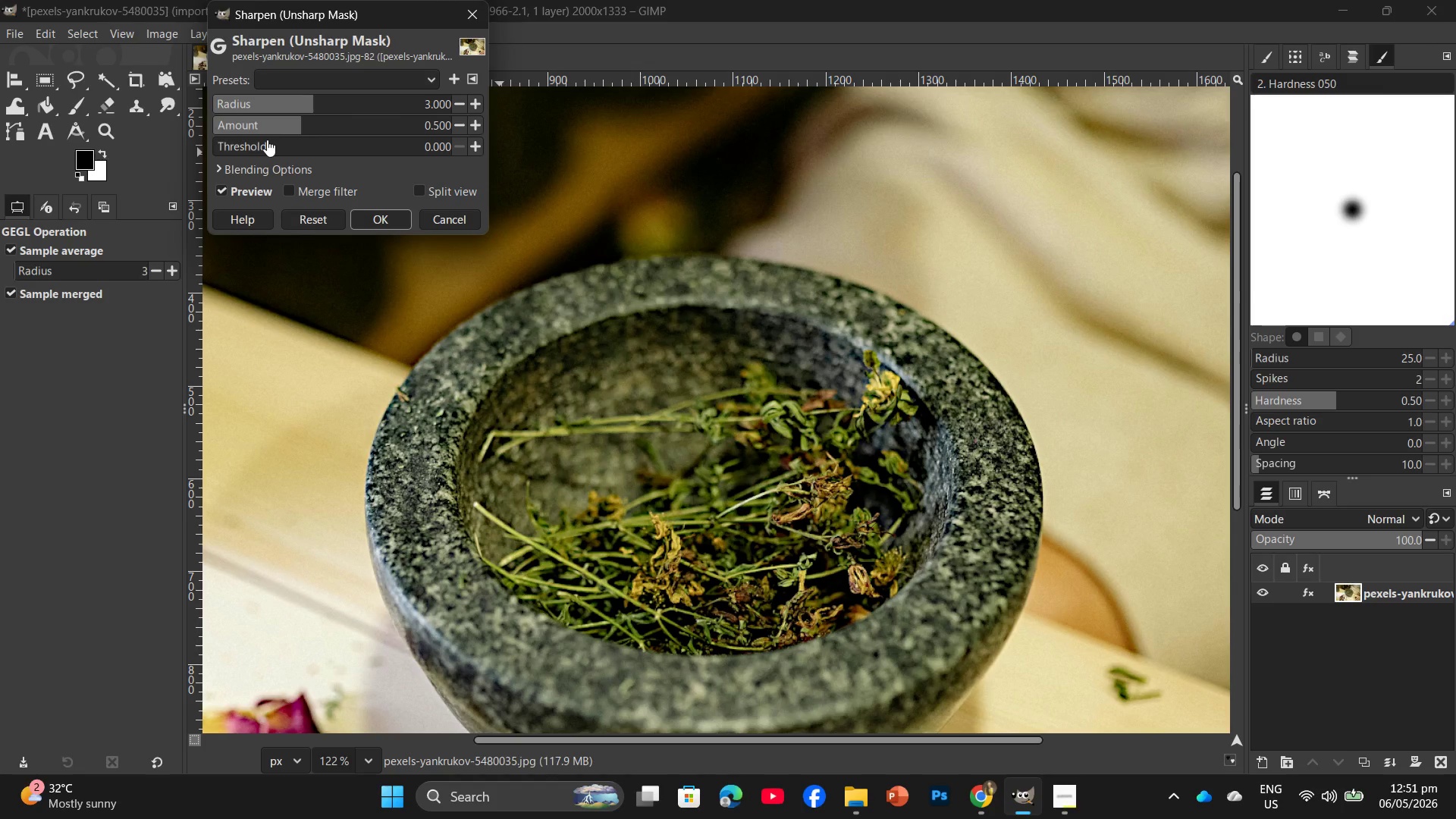 
wait(77.2)
 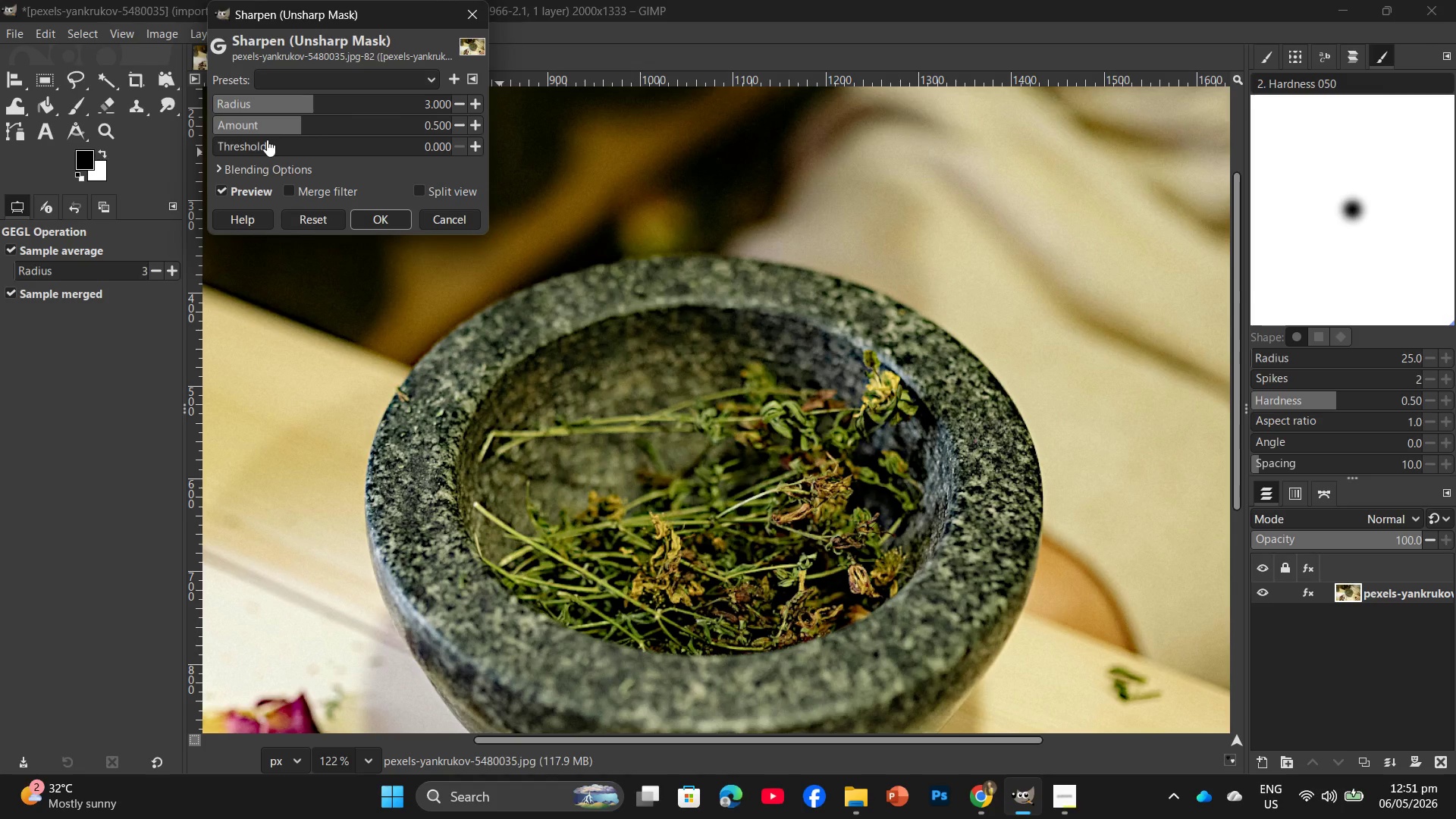 
left_click_drag(start_coordinate=[222, 152], to_coordinate=[264, 158])
 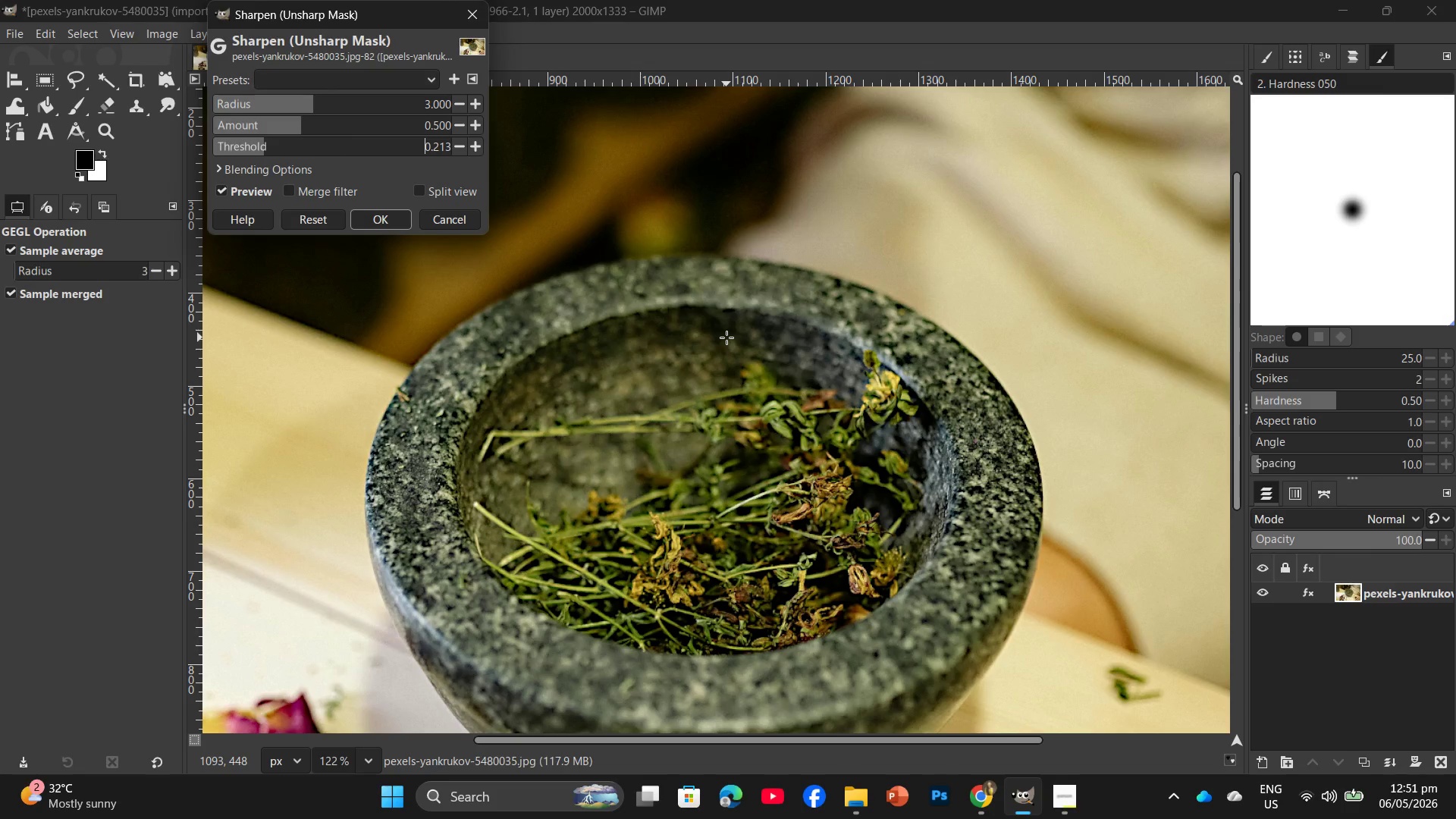 
hold_key(key=ControlLeft, duration=0.84)
scroll: coordinate [740, 346], scroll_direction: down, amount: 8.0
 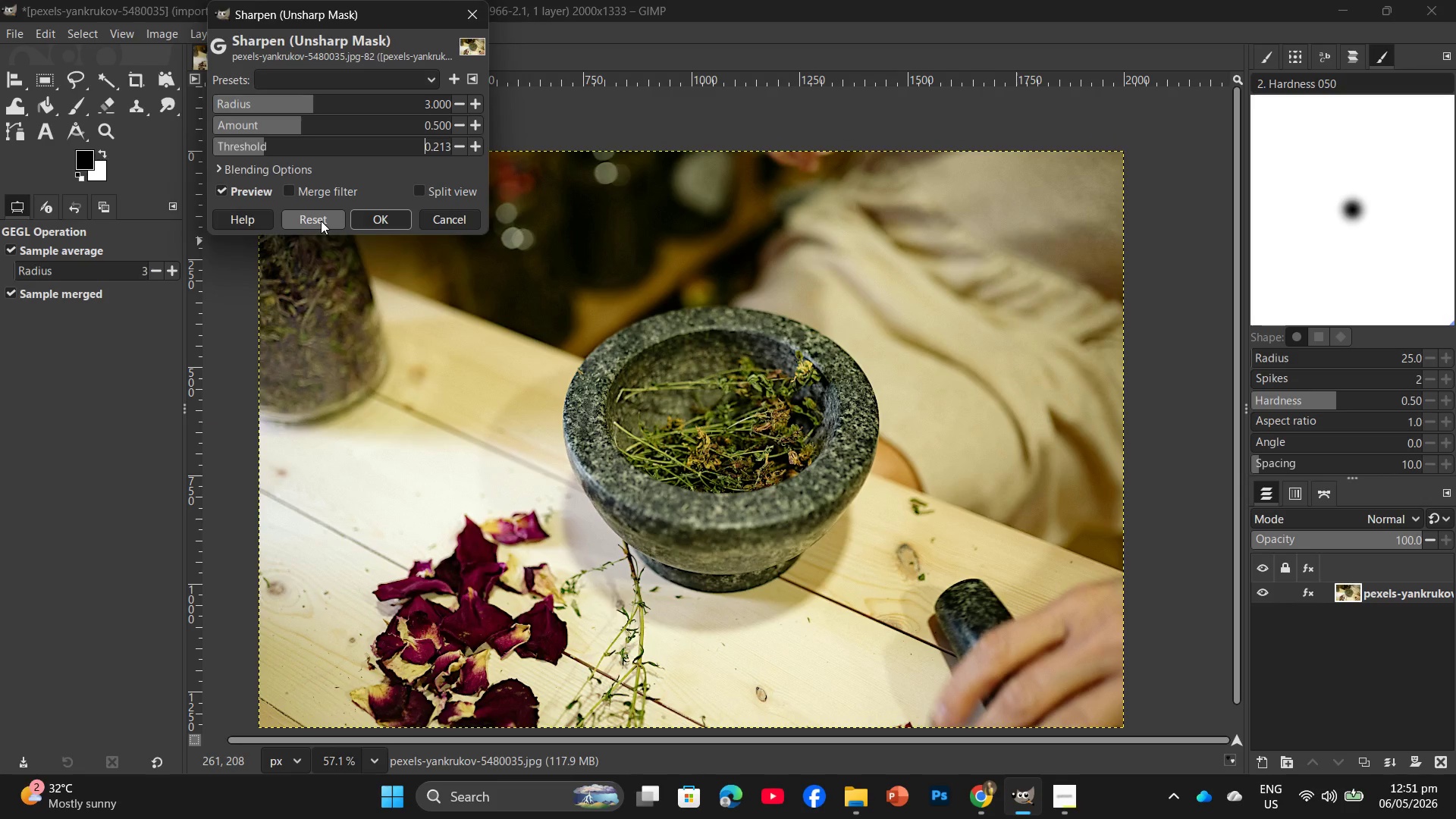 
left_click([402, 224])
 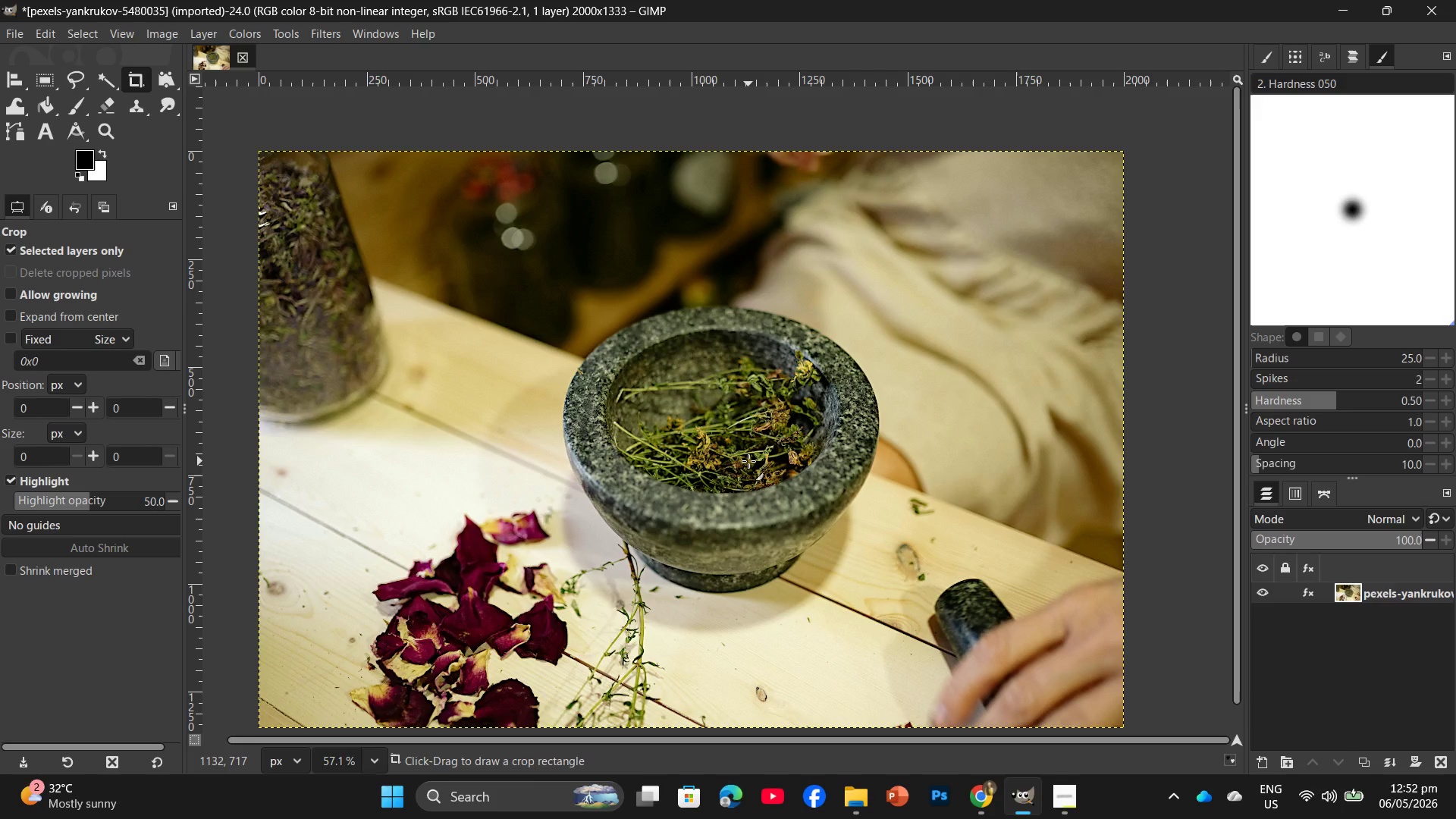 
wait(17.42)
 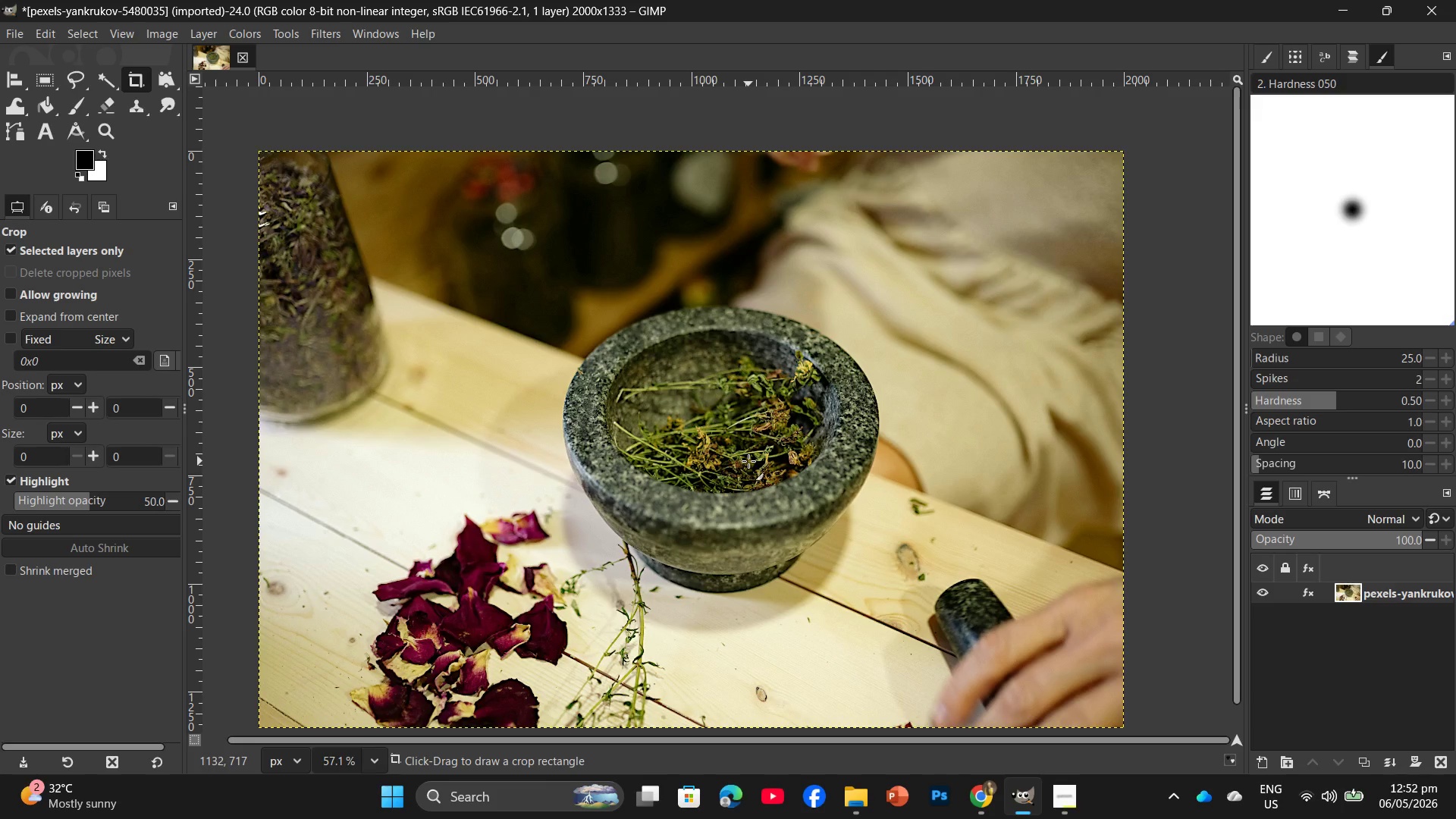 
key(Control+Shift+E)
 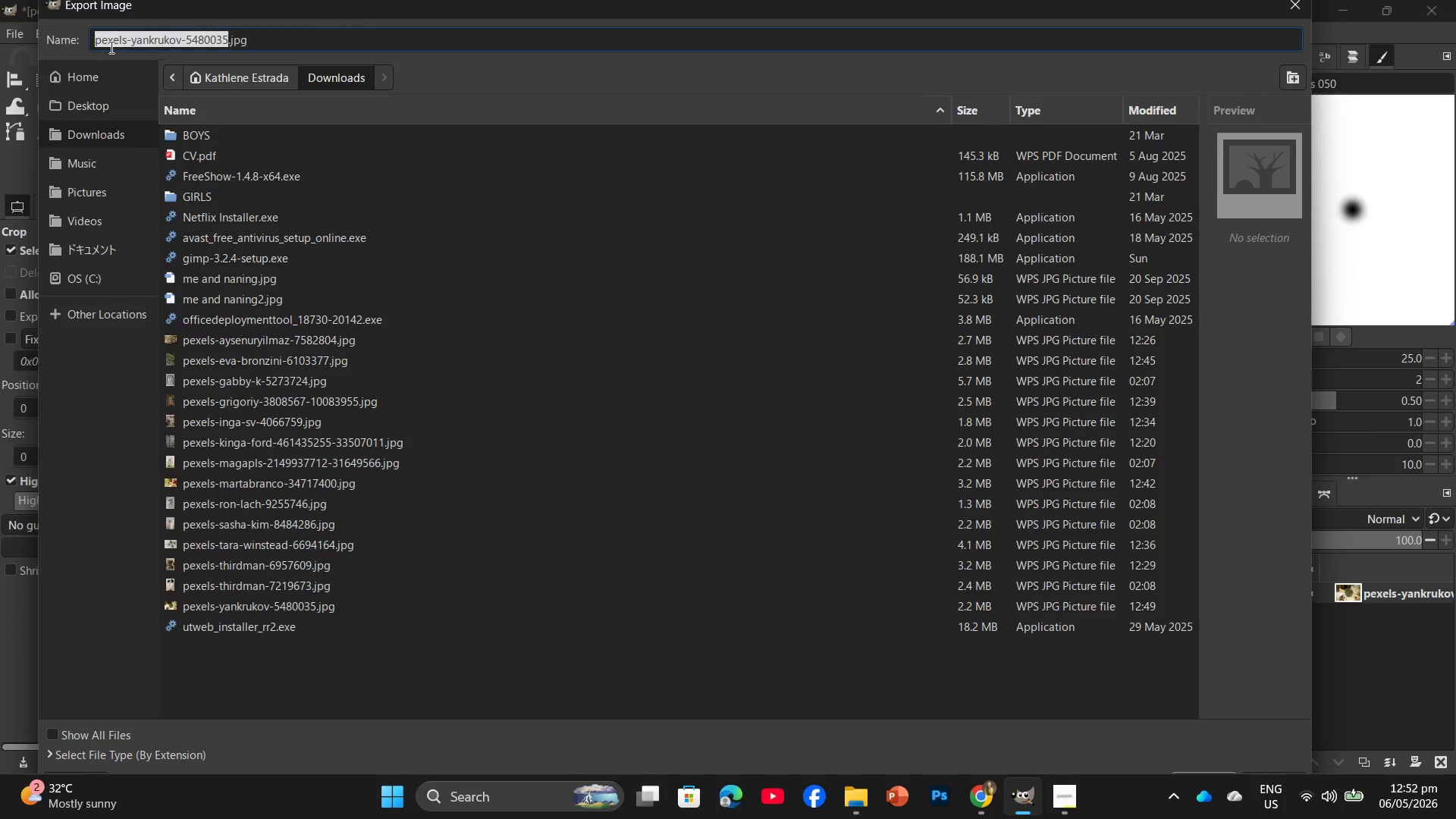 
left_click([74, 108])
 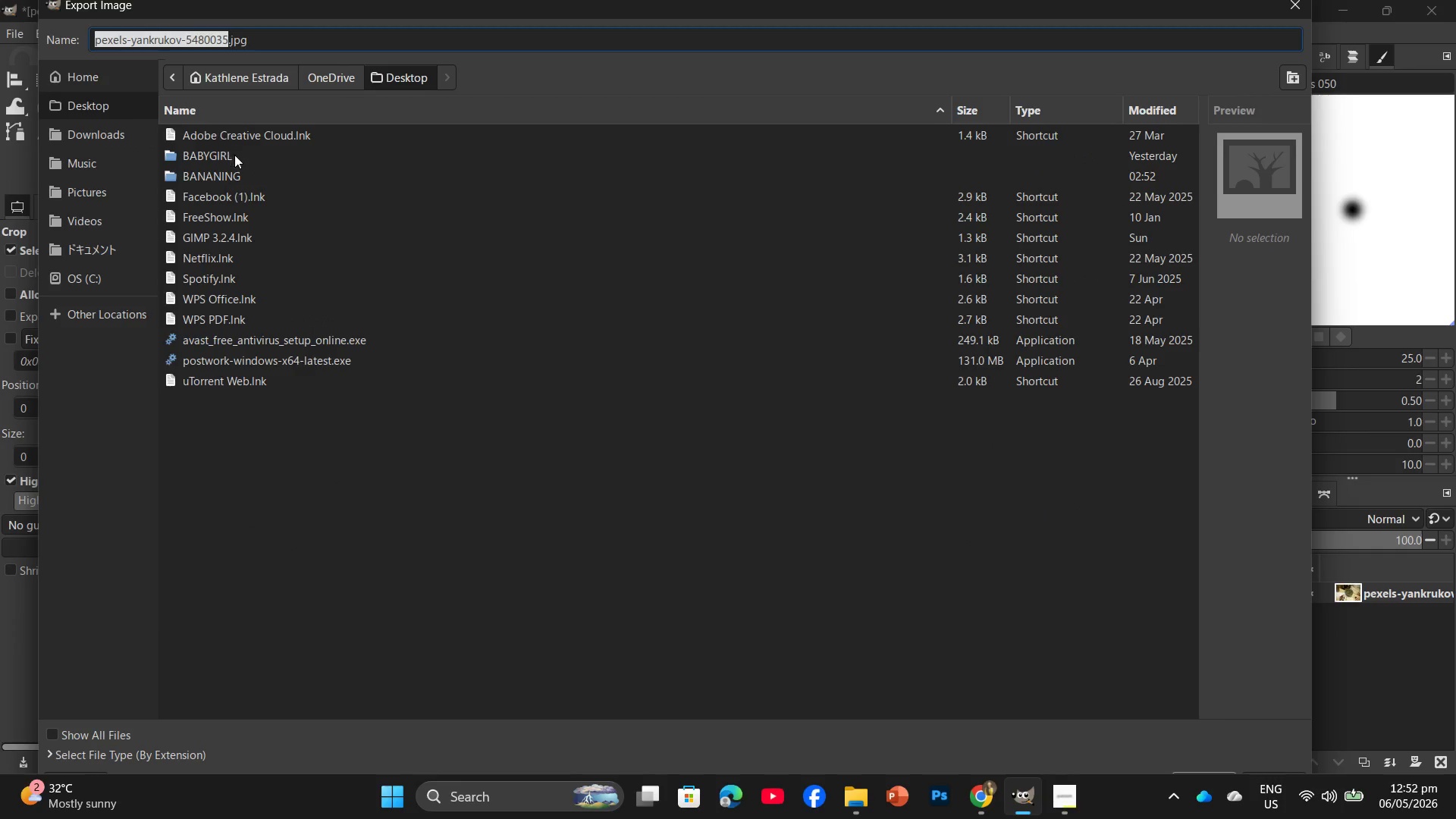 
double_click([240, 157])
 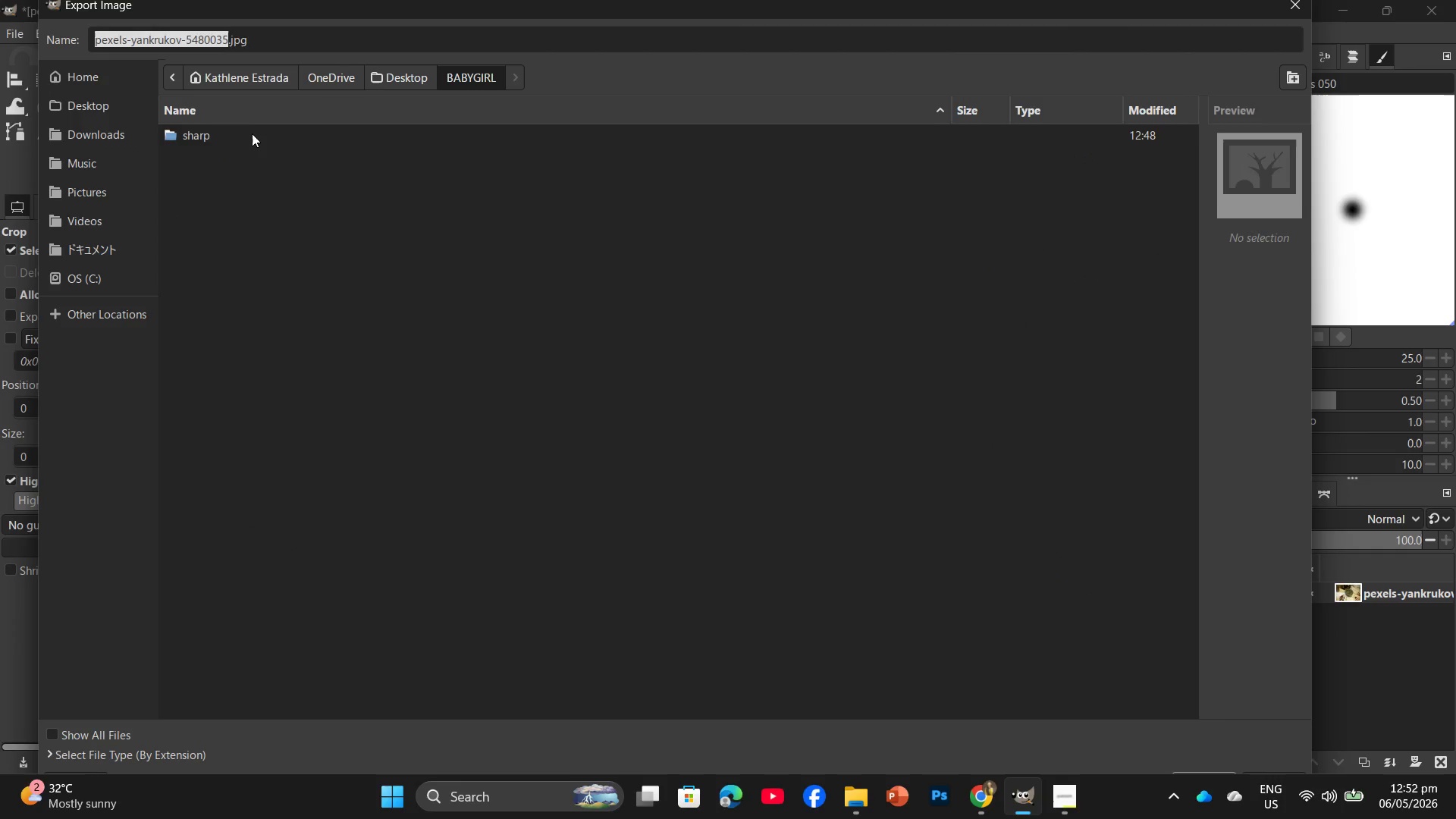 
triple_click([252, 130])
 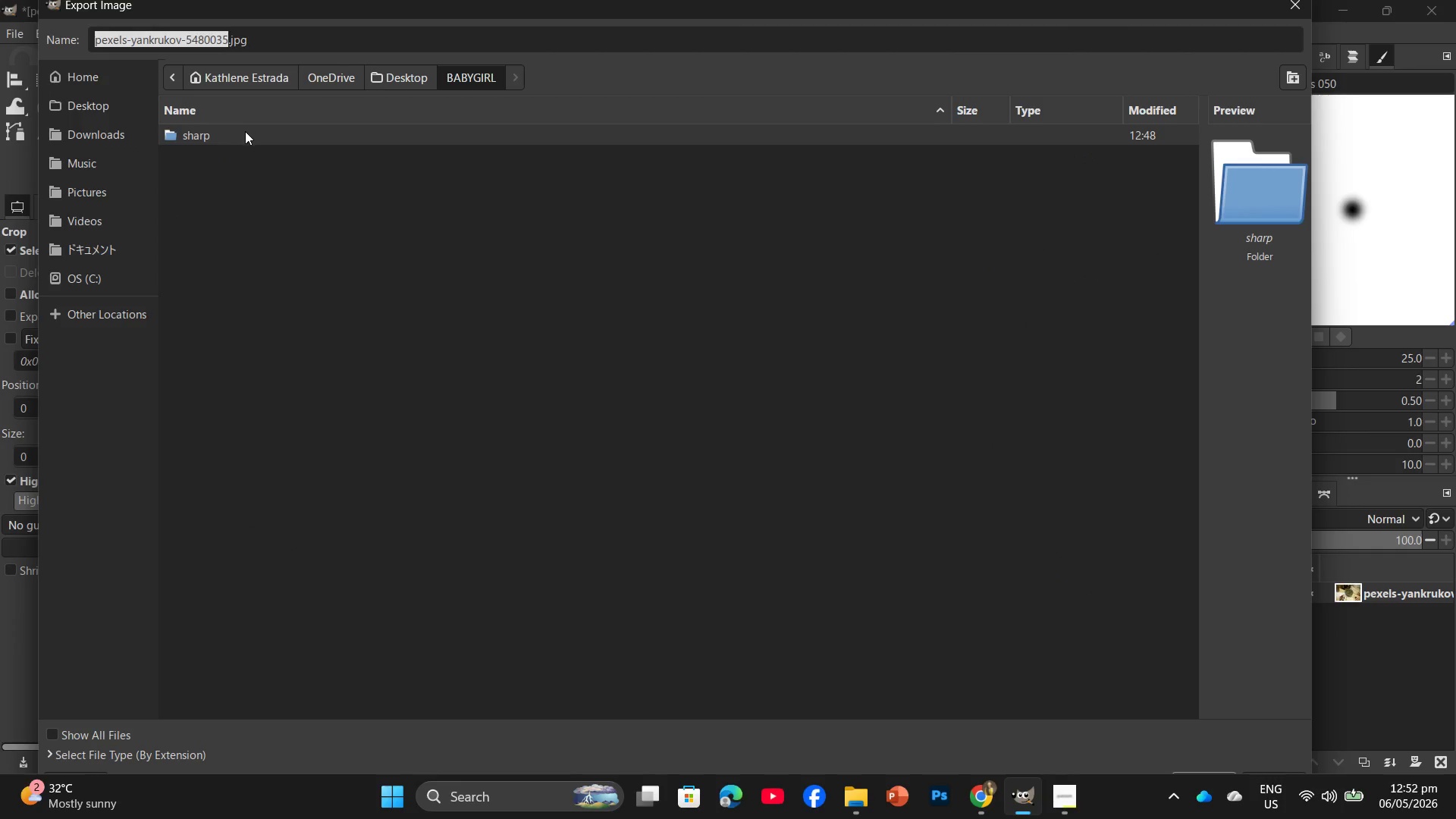 
triple_click([245, 131])
 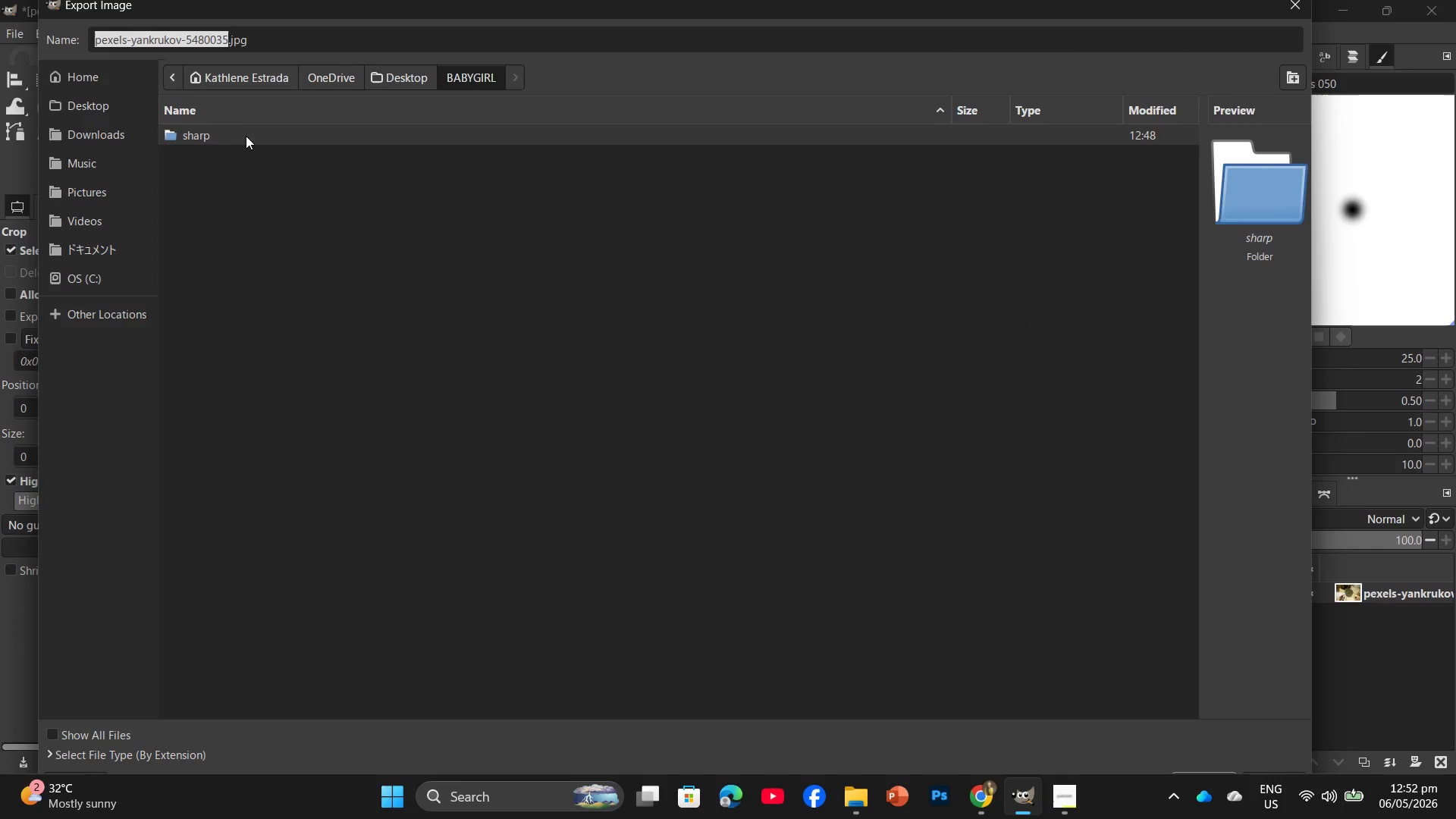 
left_click_drag(start_coordinate=[246, 135], to_coordinate=[250, 134])
 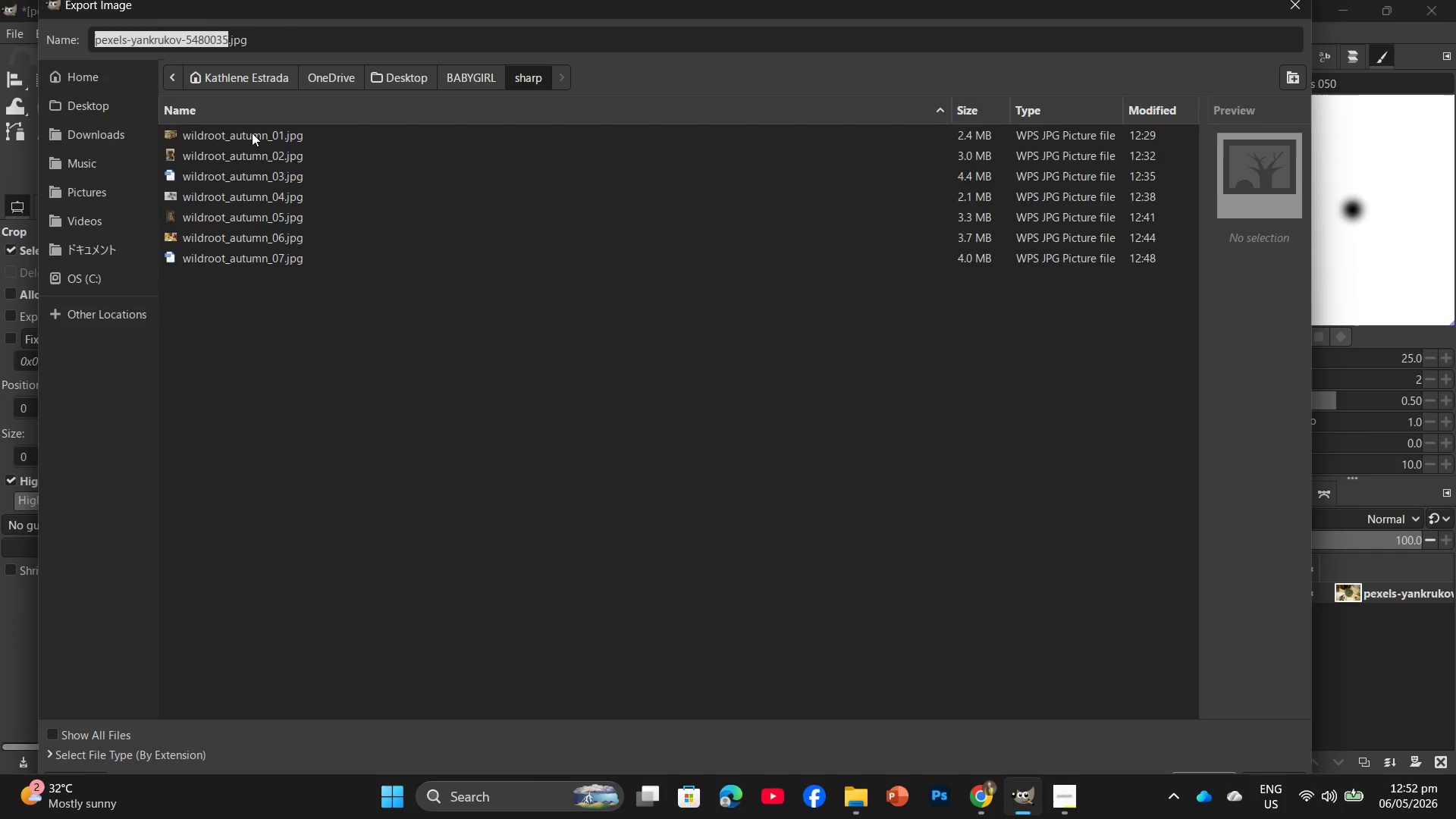 
wait(23.62)
 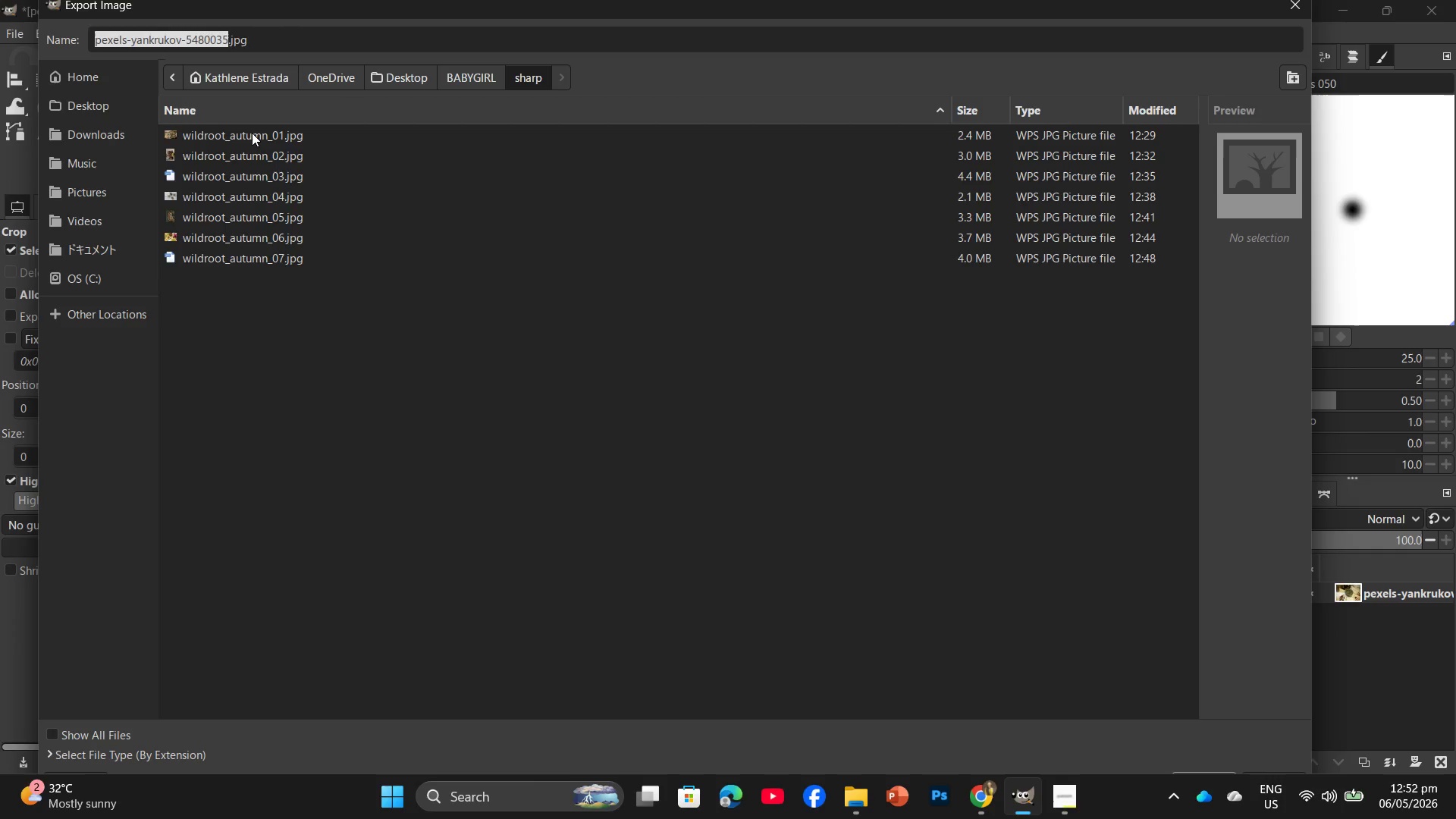 
left_click([251, 259])
 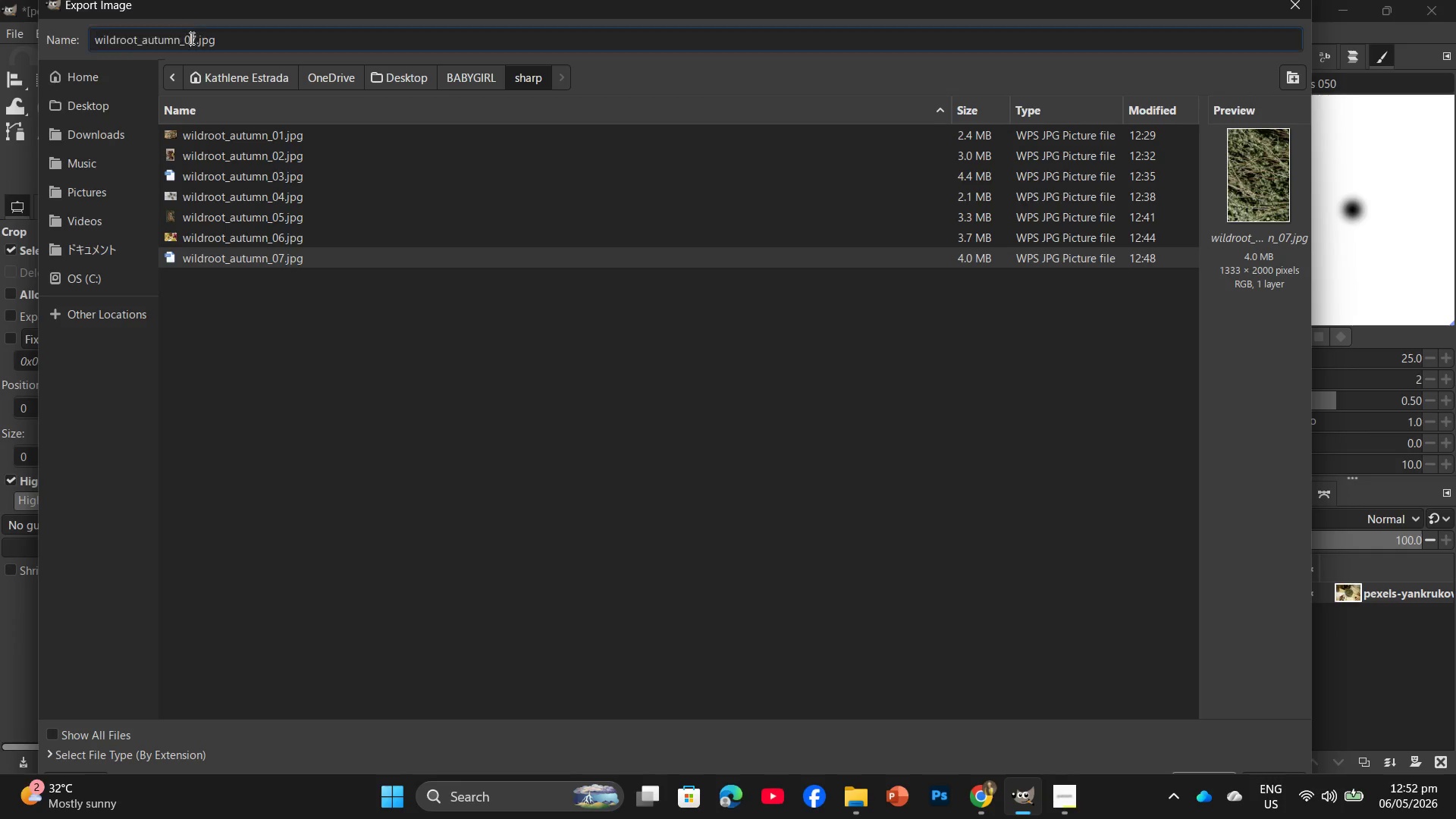 
double_click([193, 36])
 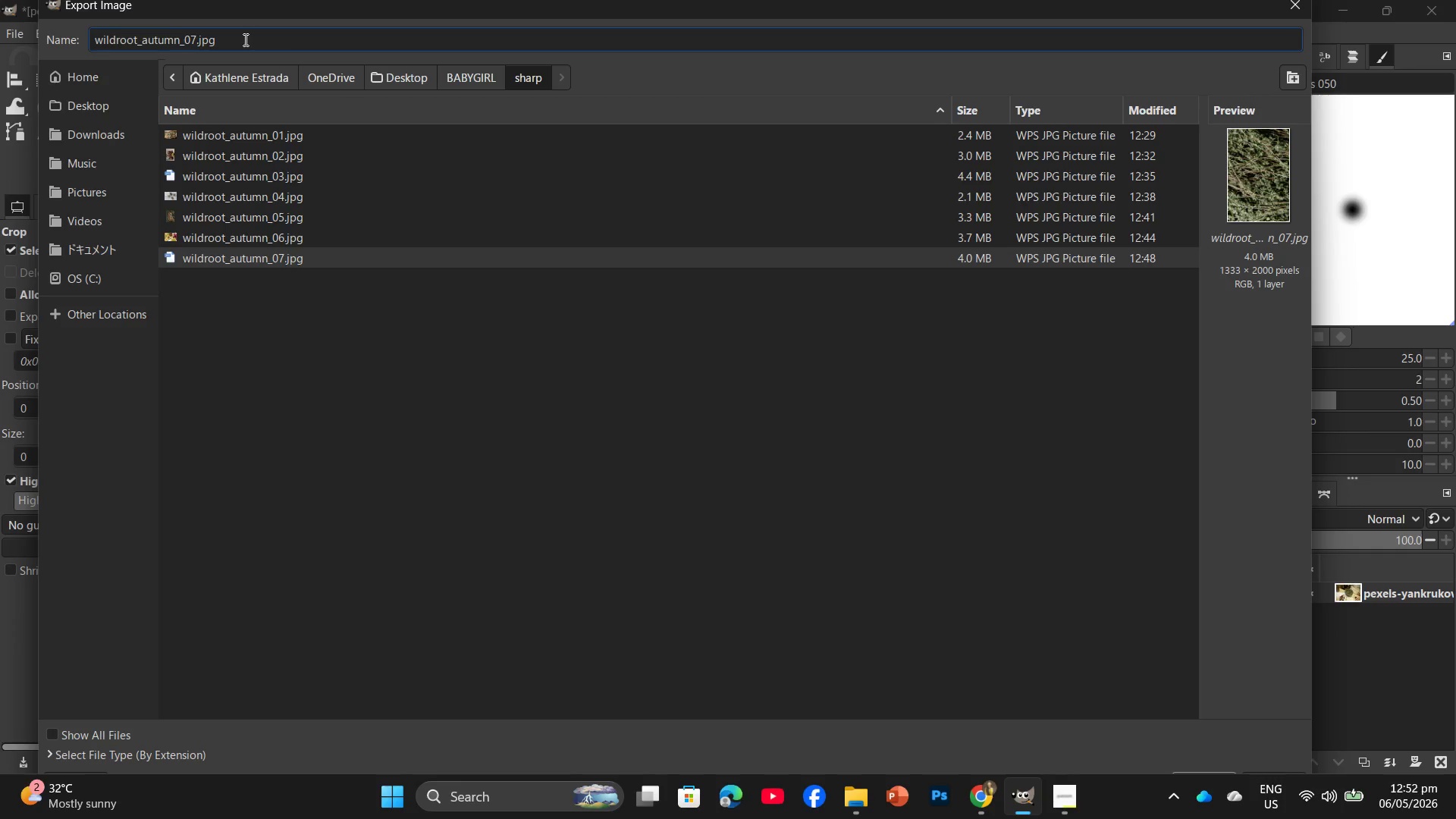 
key(Backspace)
 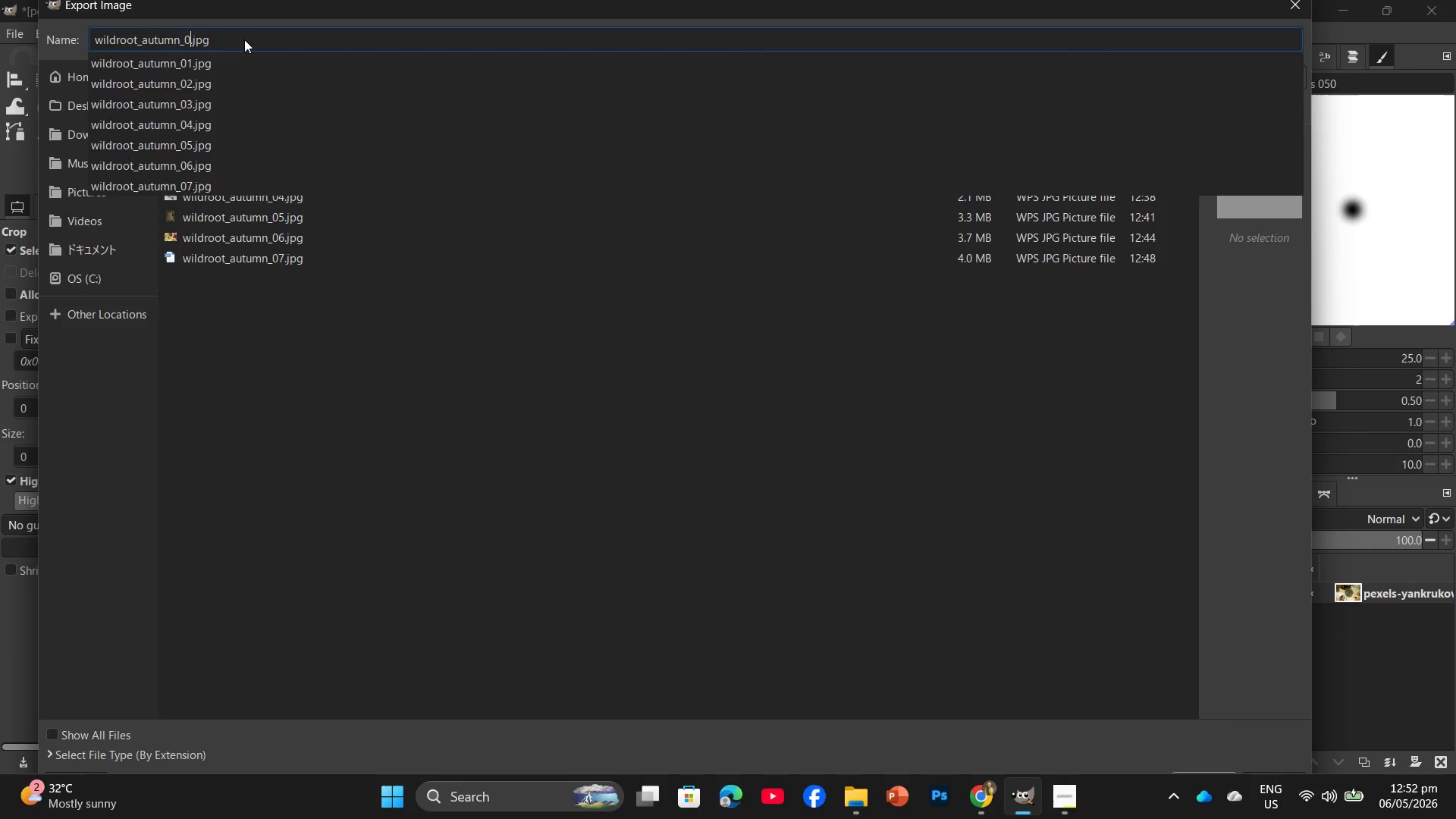 
key(Numpad8)
 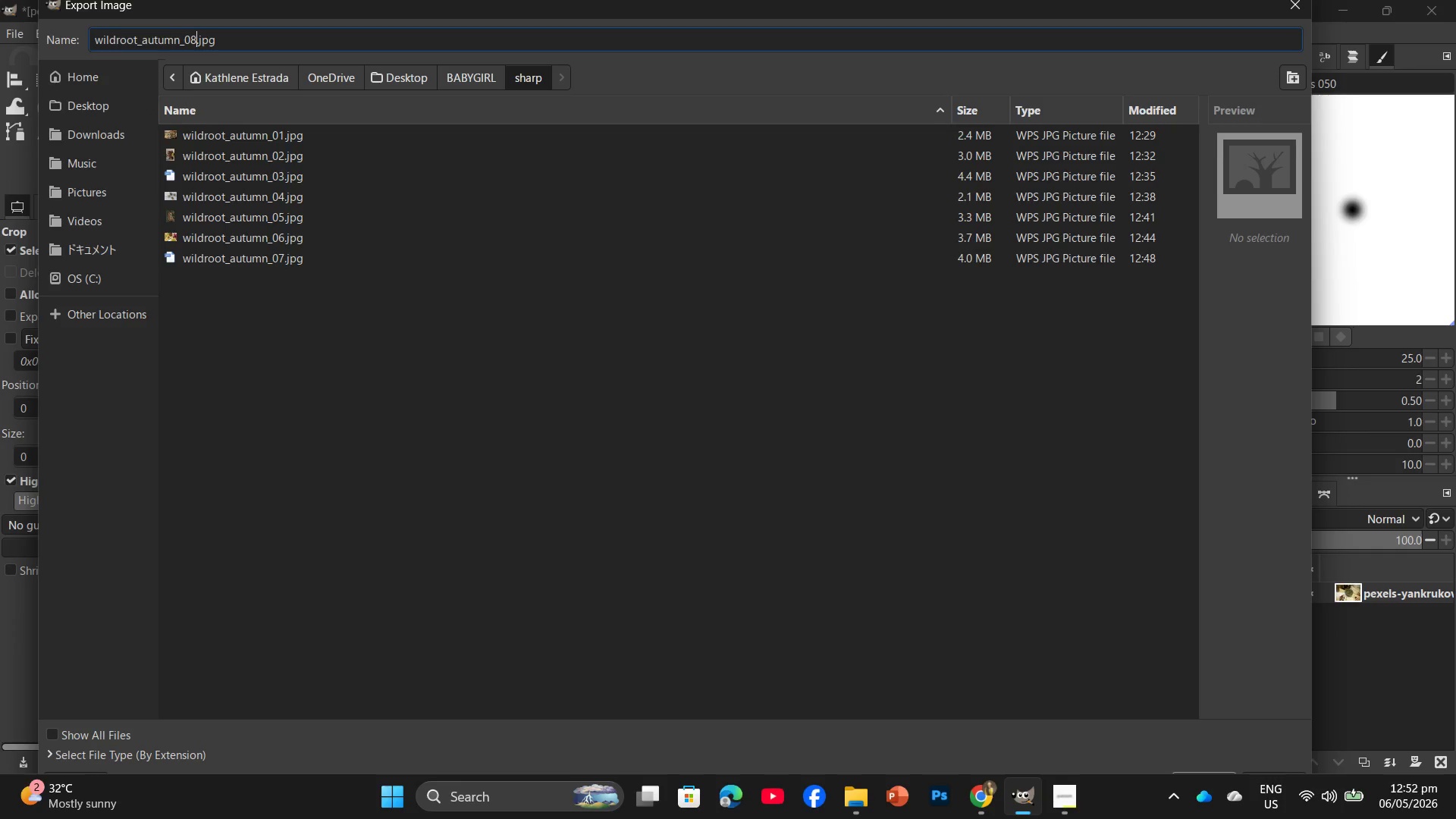 
key(NumpadEnter)
 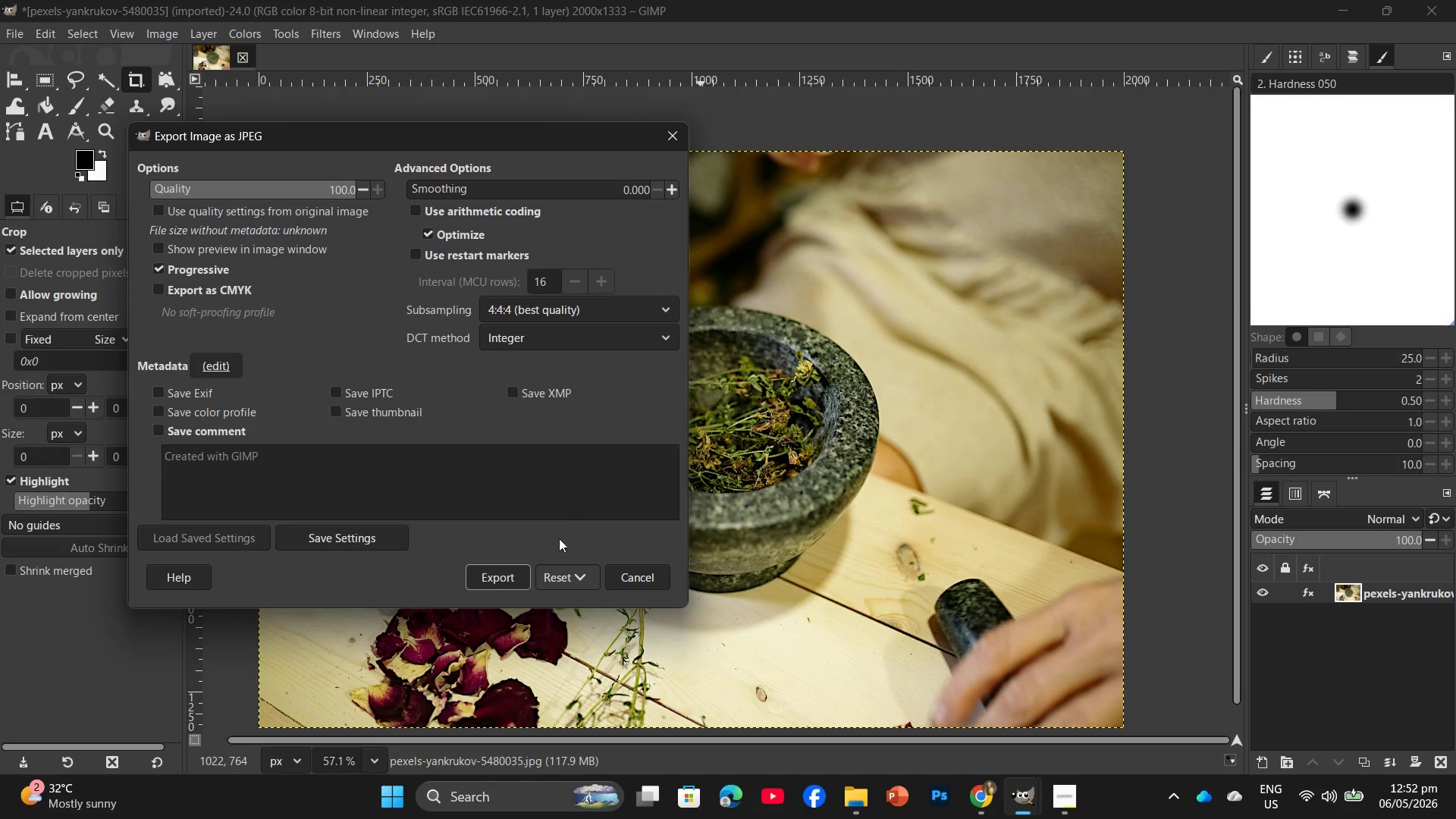 
left_click([516, 579])
 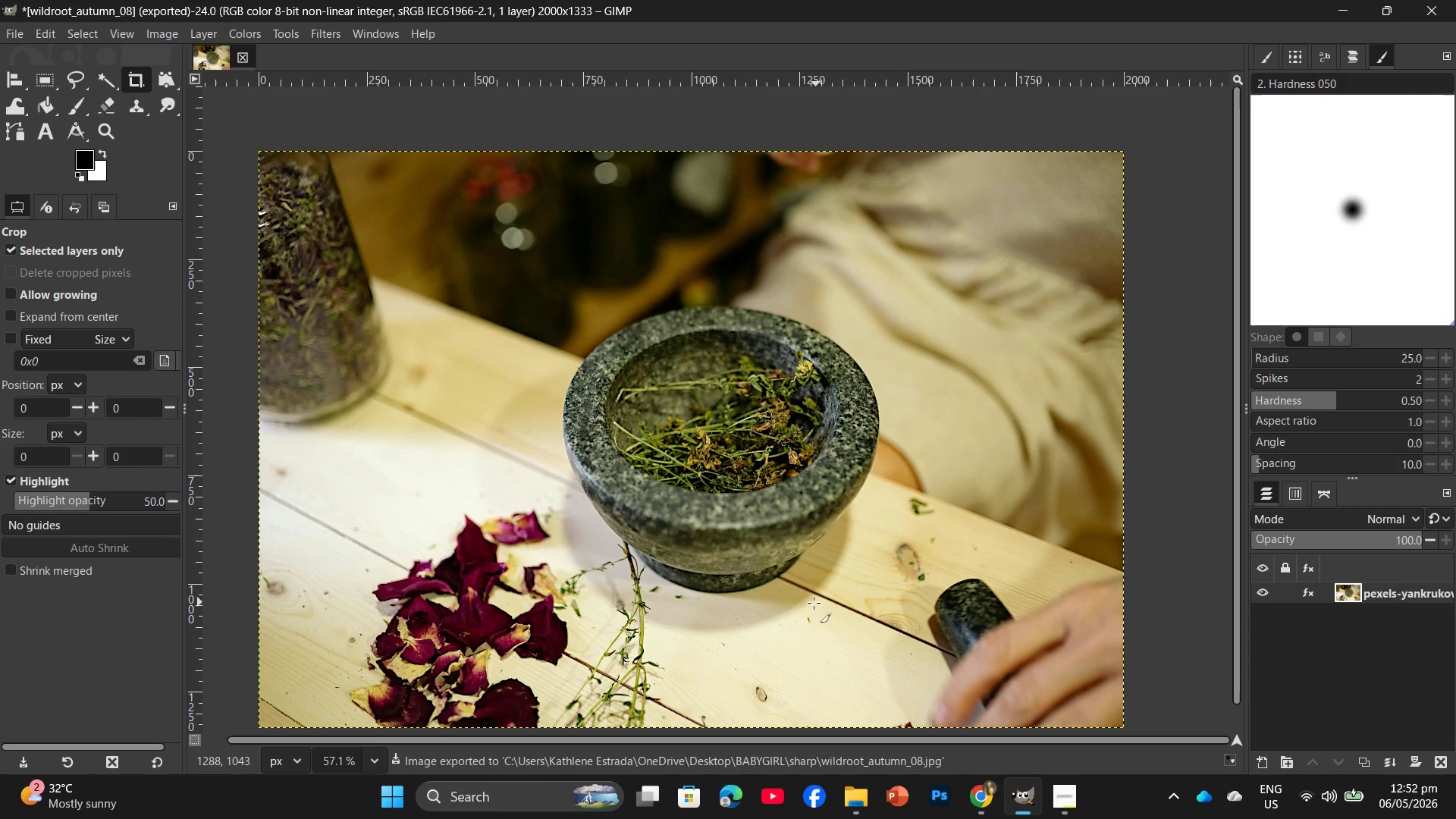 
wait(9.8)
 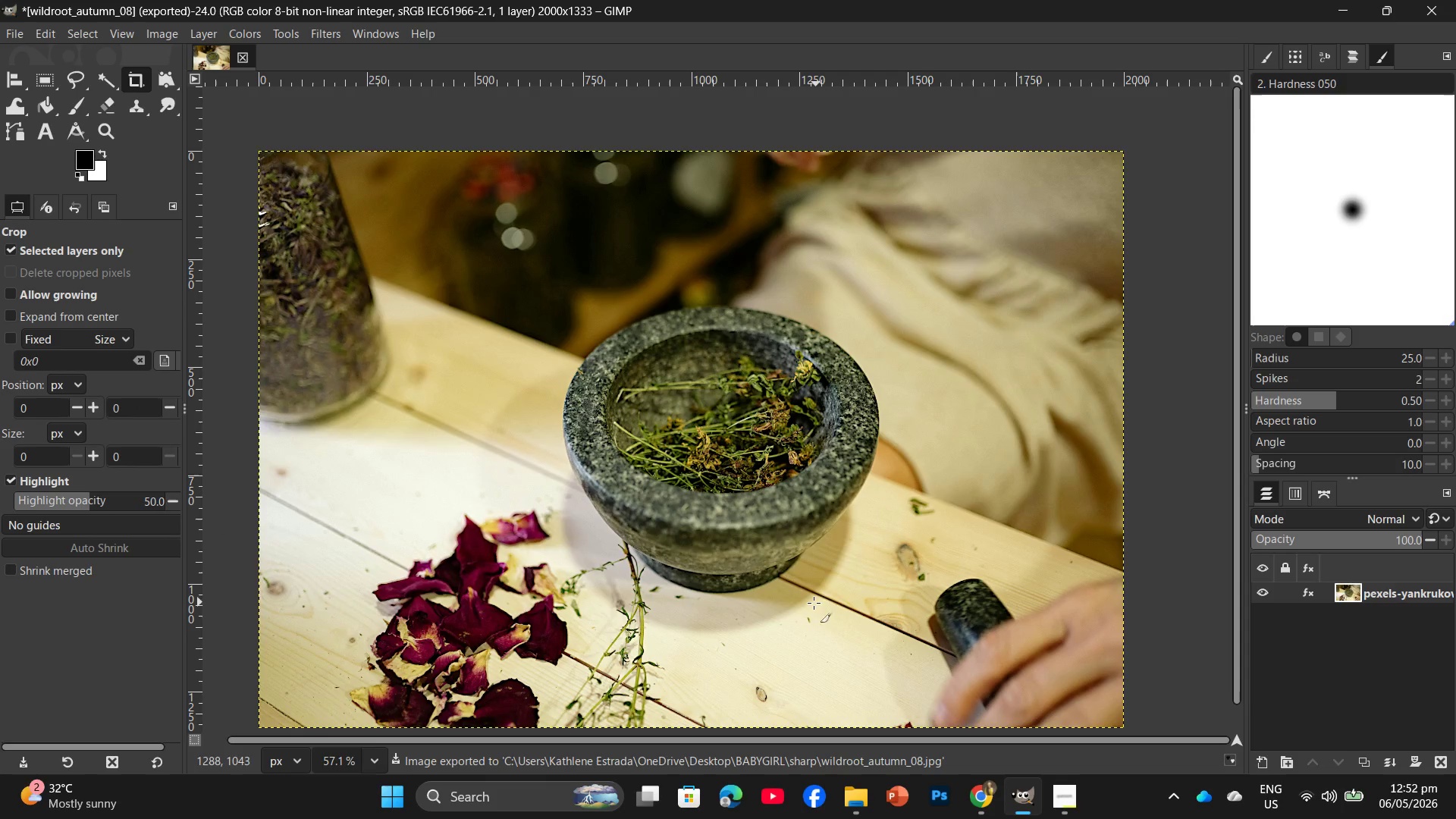 
left_click([1056, 808])